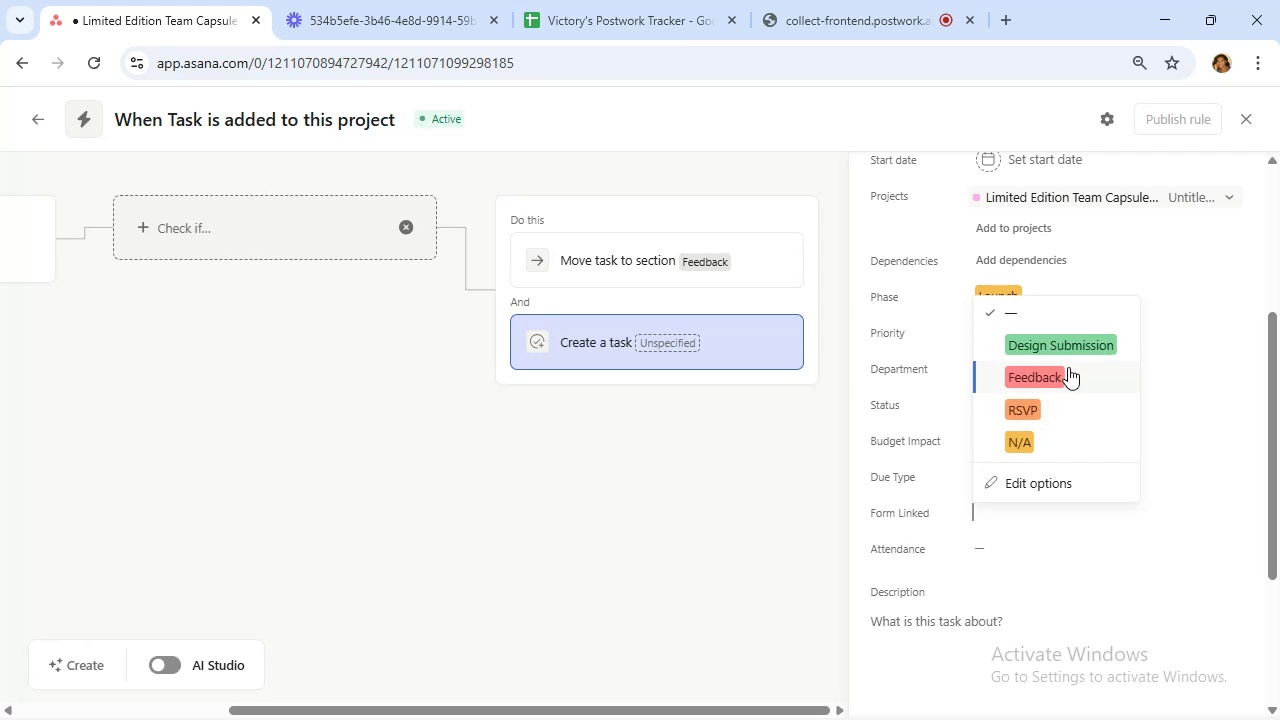 
left_click([1067, 374])
 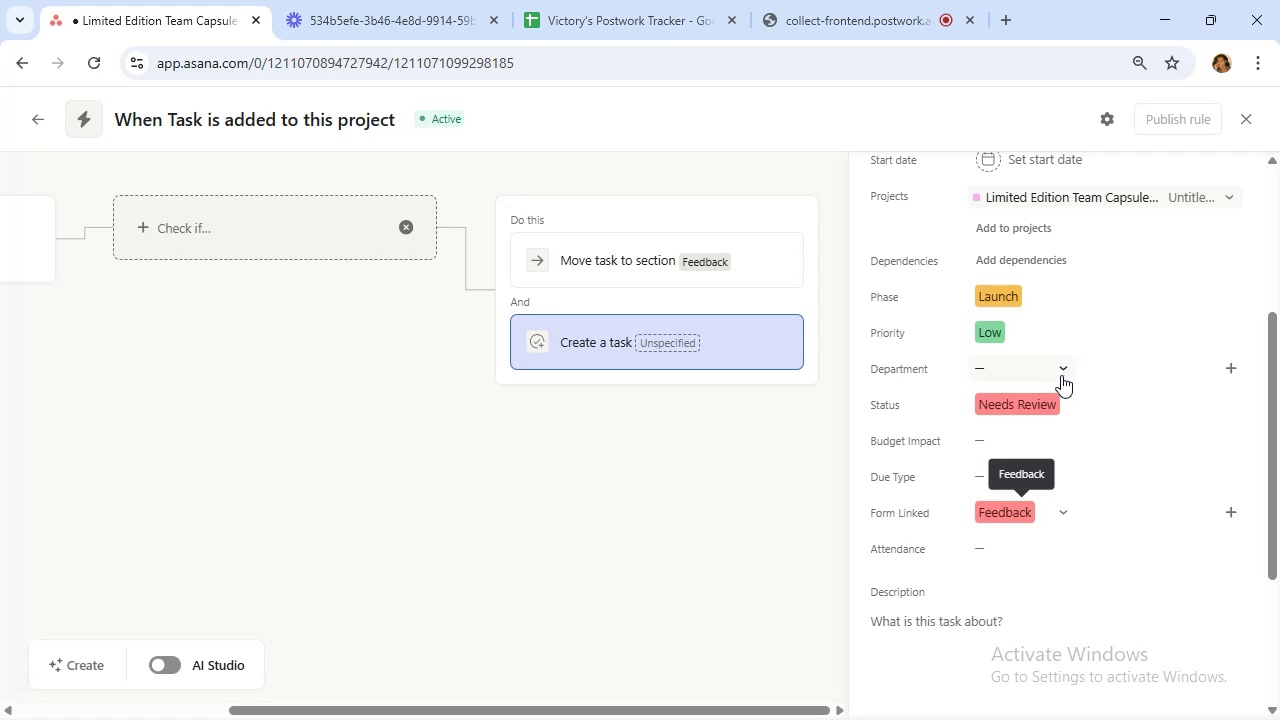 
wait(17.39)
 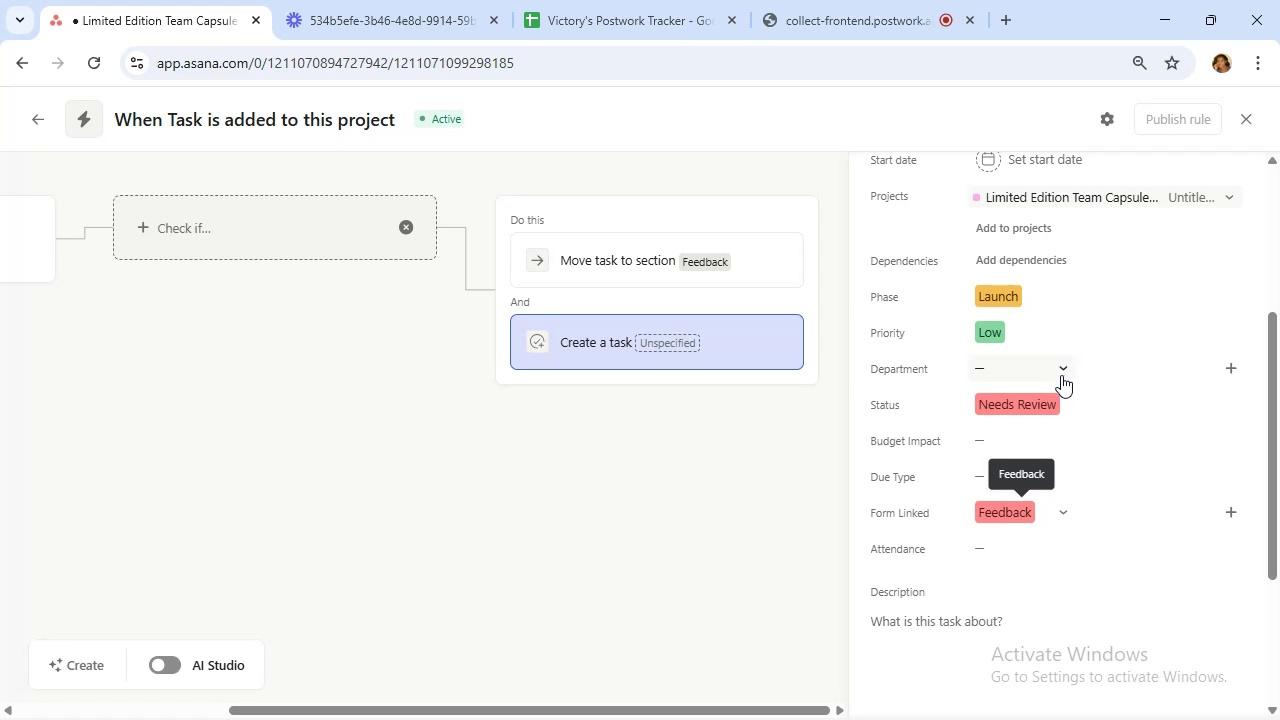 
scroll: coordinate [1061, 374], scroll_direction: down, amount: 7.0
 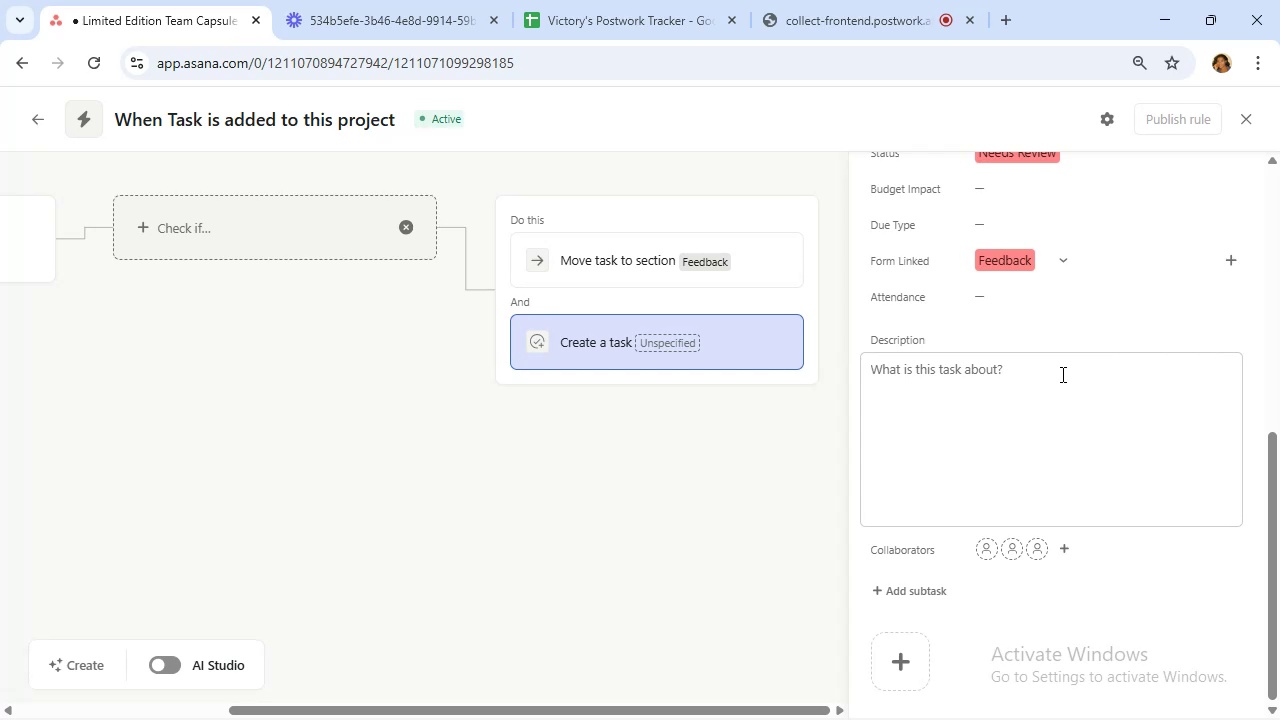 
scroll: coordinate [1061, 372], scroll_direction: up, amount: 4.0
 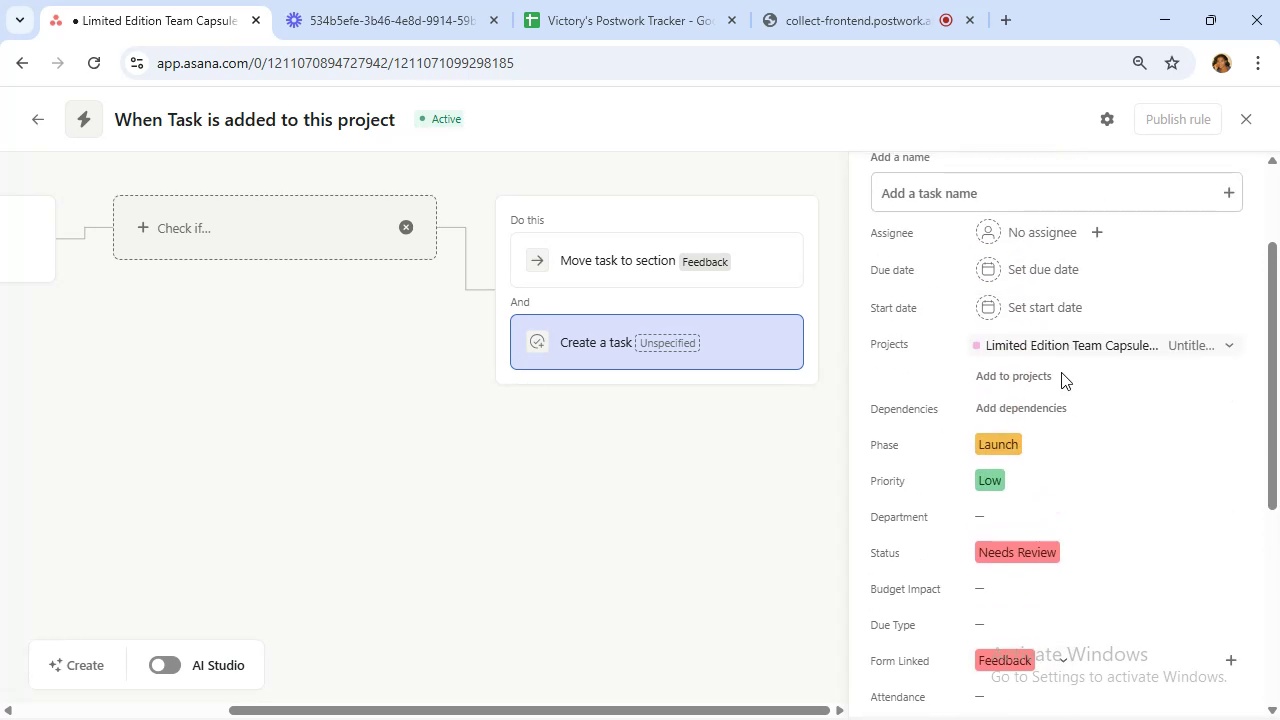 
scroll: coordinate [1061, 372], scroll_direction: down, amount: 4.0
 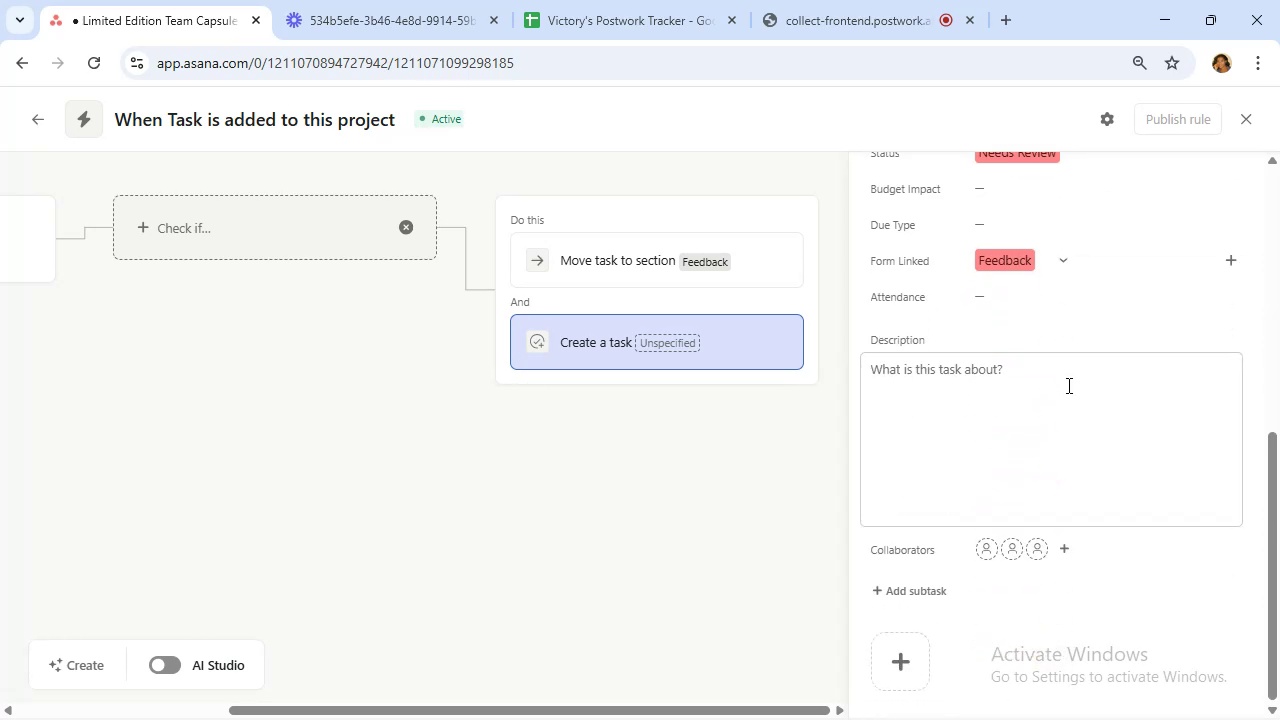 
left_click([1066, 391])
 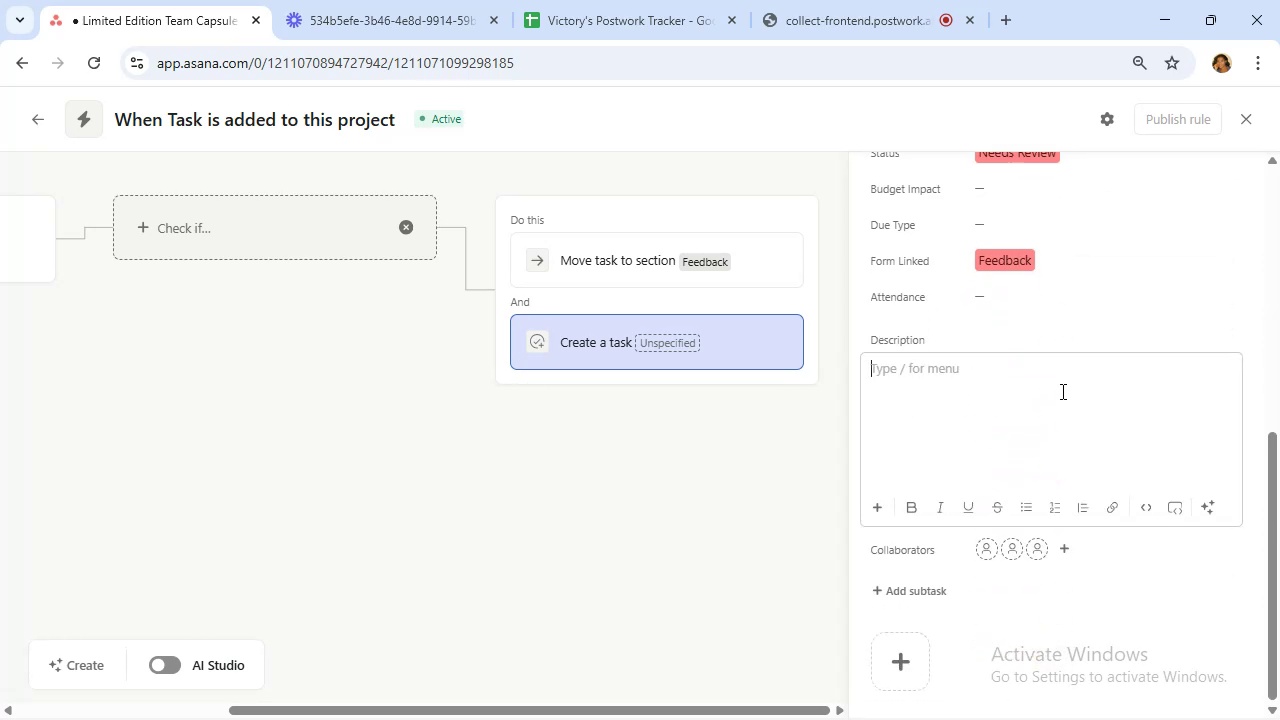 
type(Review Feedback)
 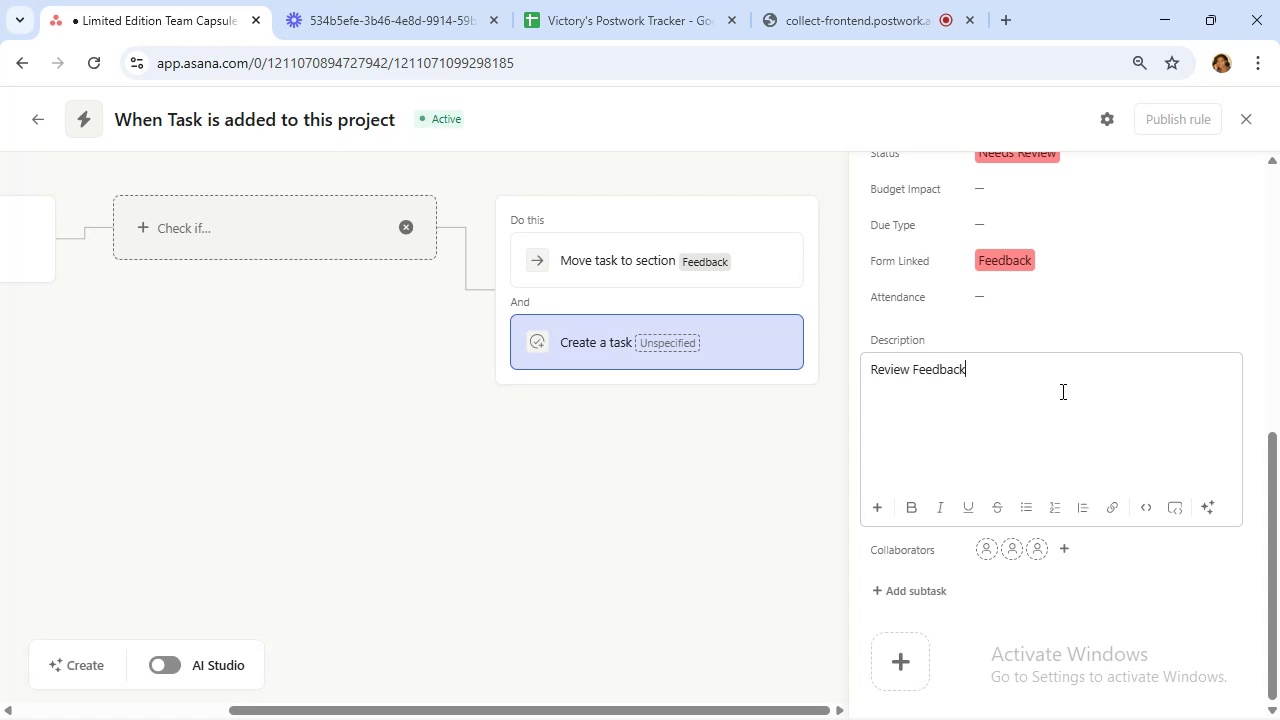 
scroll: coordinate [1012, 326], scroll_direction: up, amount: 5.0
 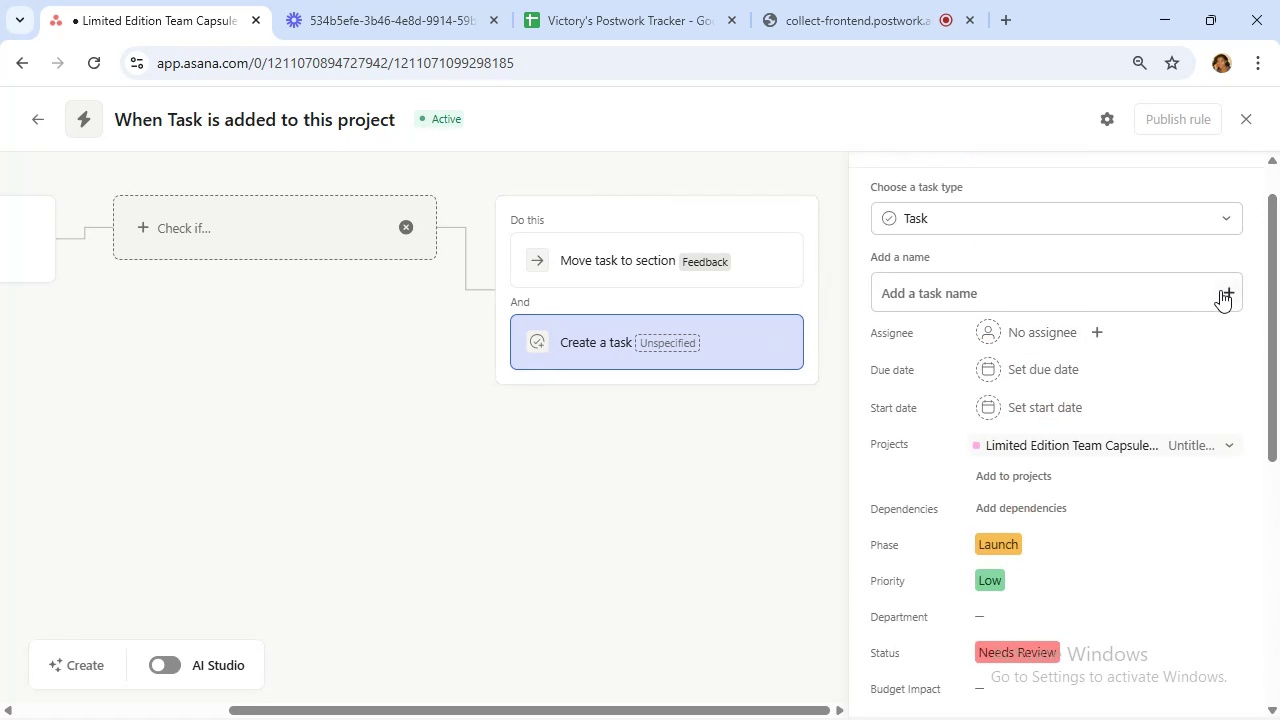 
left_click([1224, 292])
 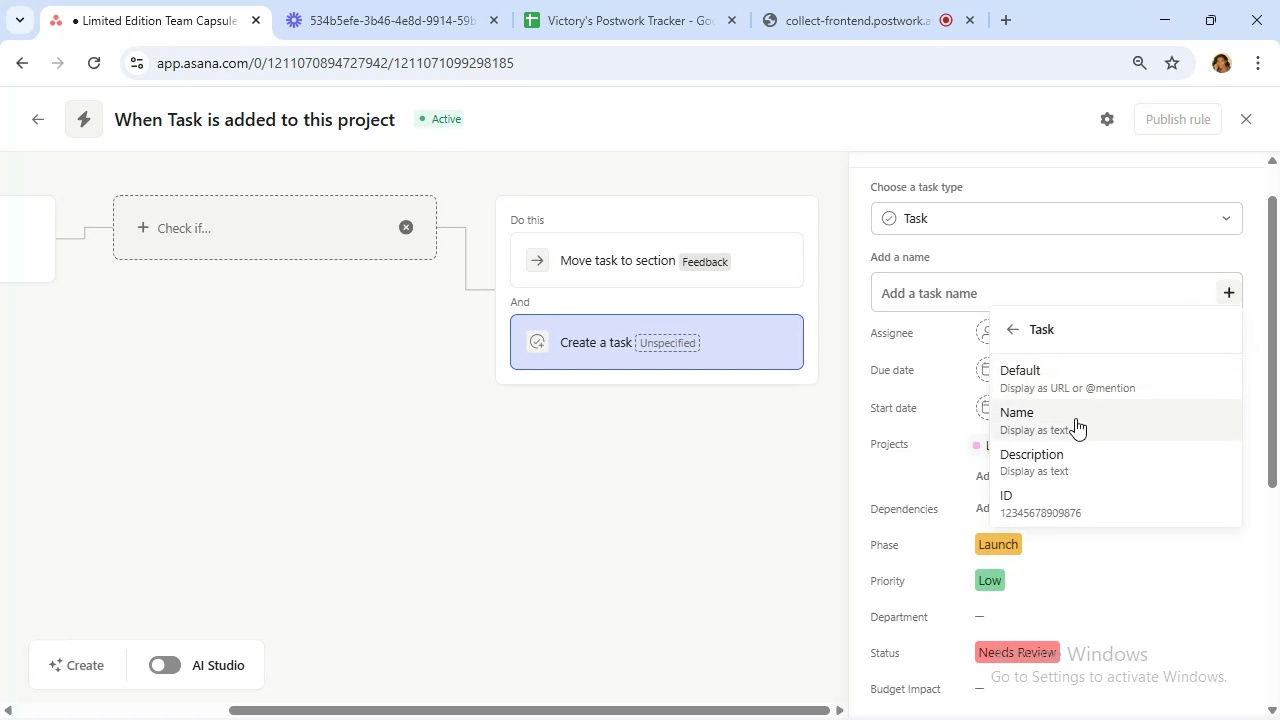 
left_click([1076, 409])
 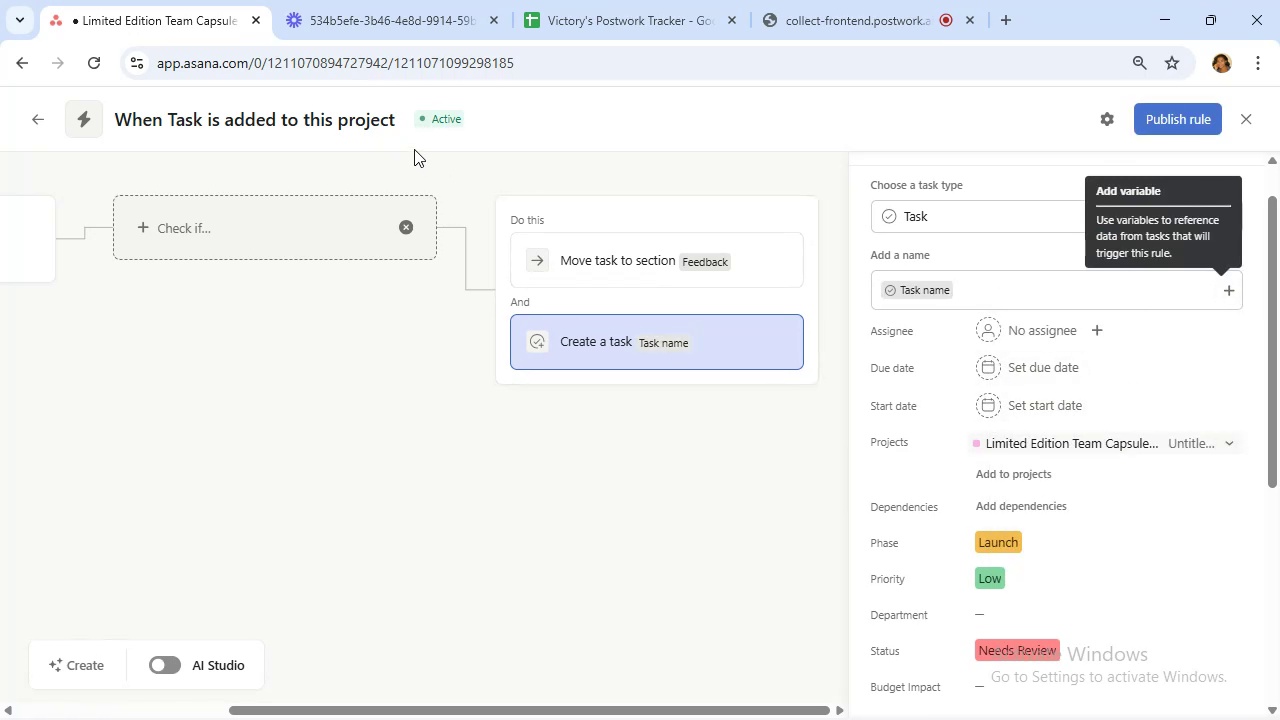 
left_click_drag(start_coordinate=[394, 122], to_coordinate=[197, 147])
 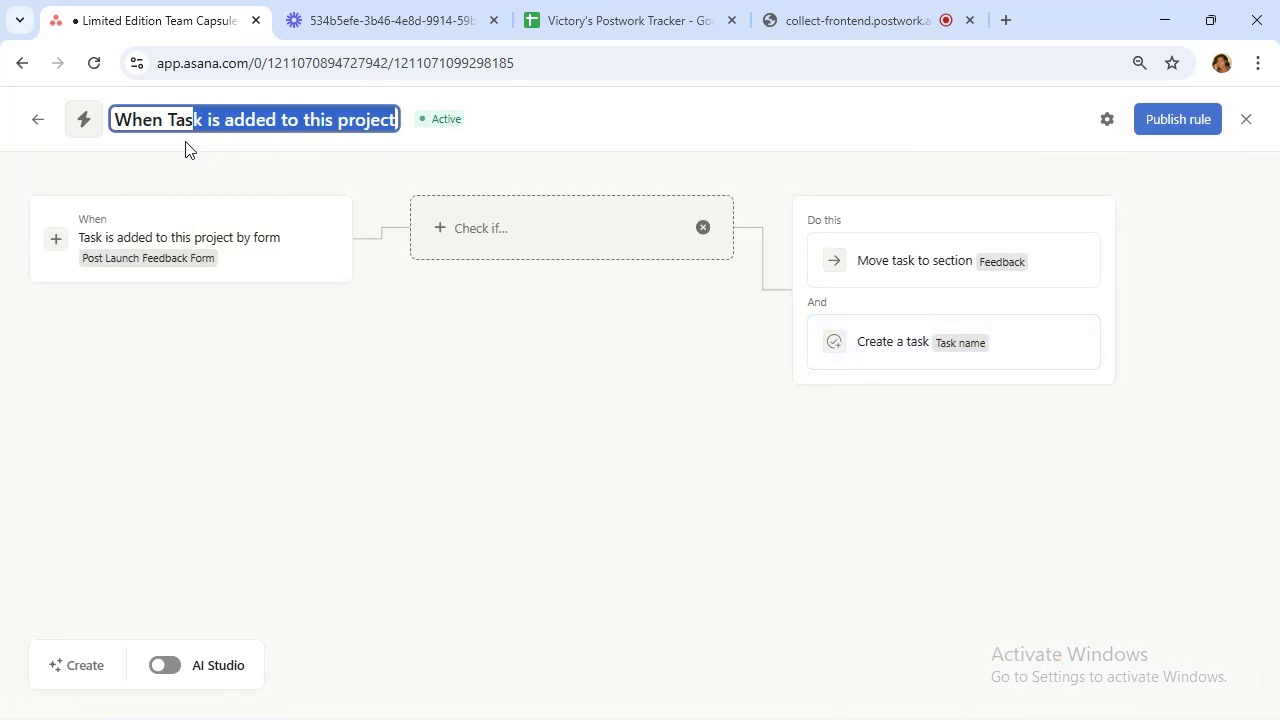 
key(Backspace)
key(Backspace)
key(Backspace)
key(Backspace)
type(feed)
 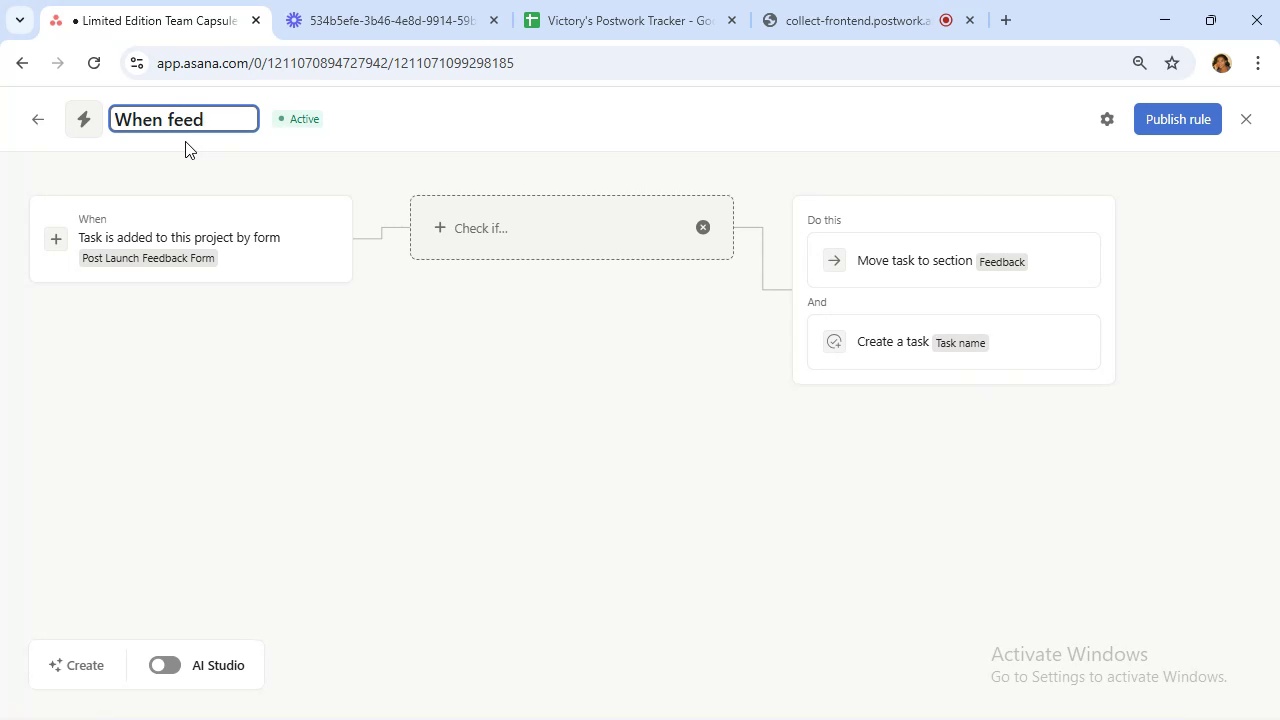 
wait(5.05)
 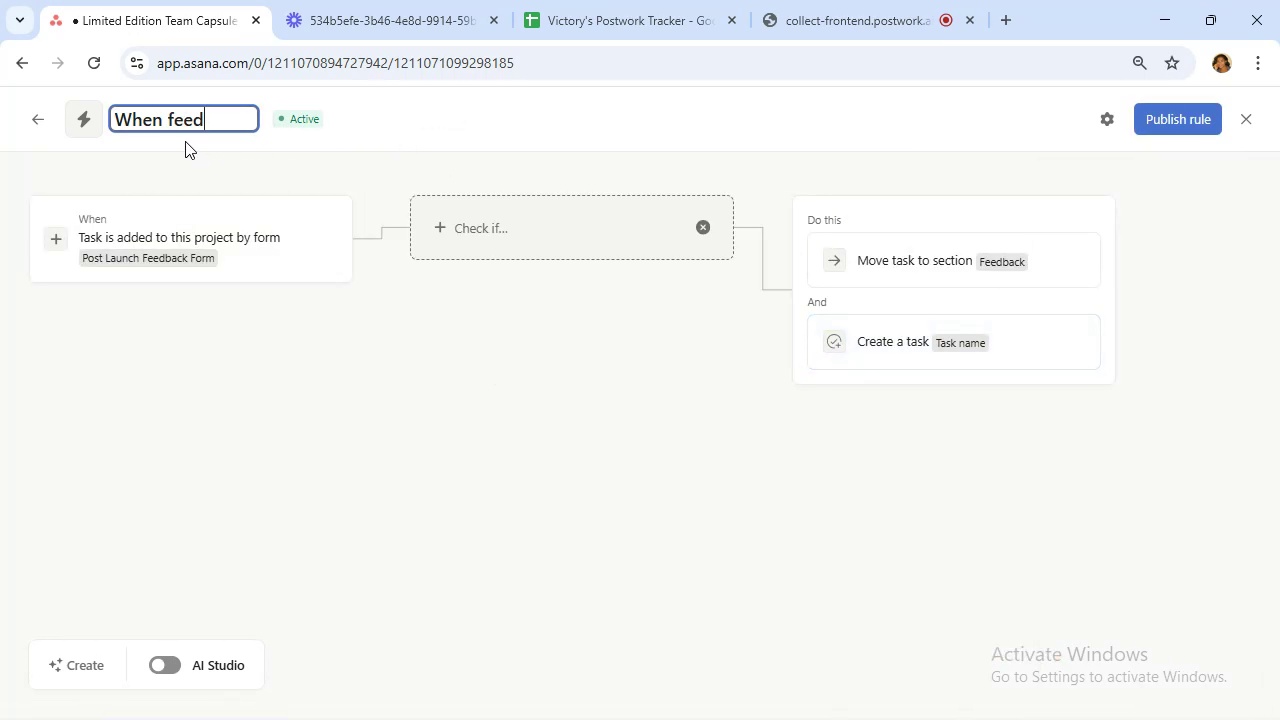 
type(back form is submitted)
 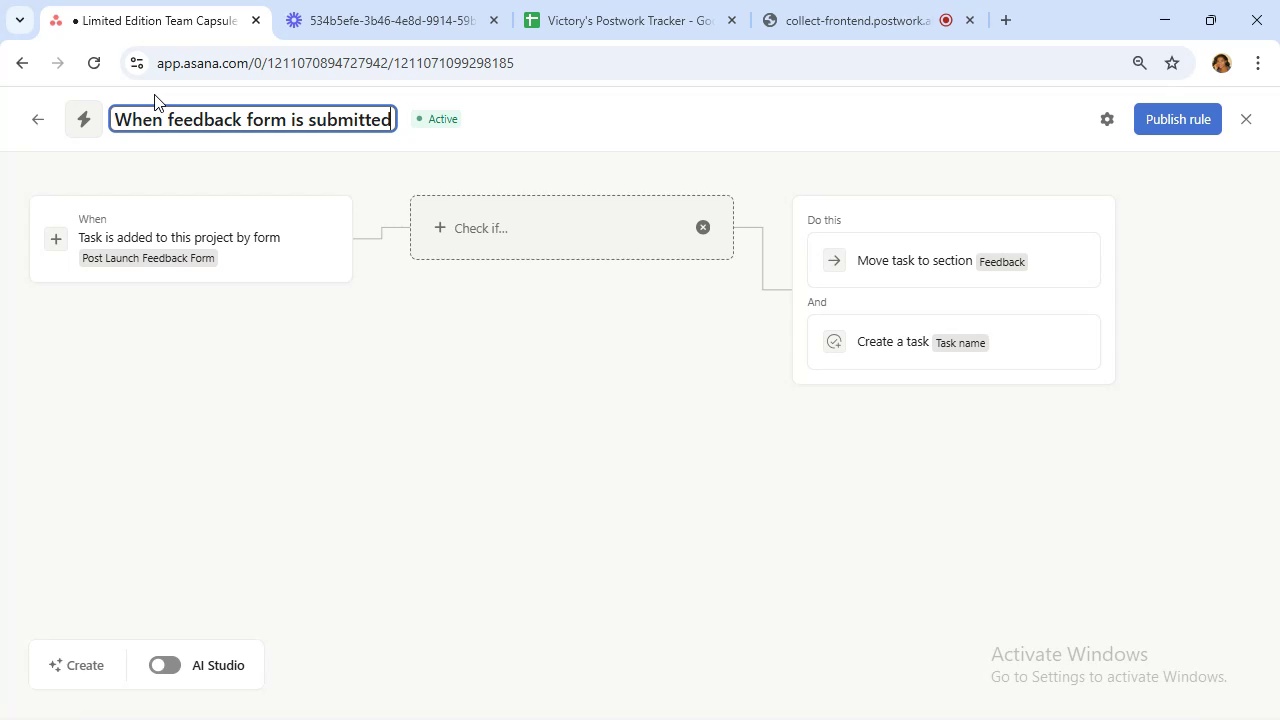 
wait(15.69)
 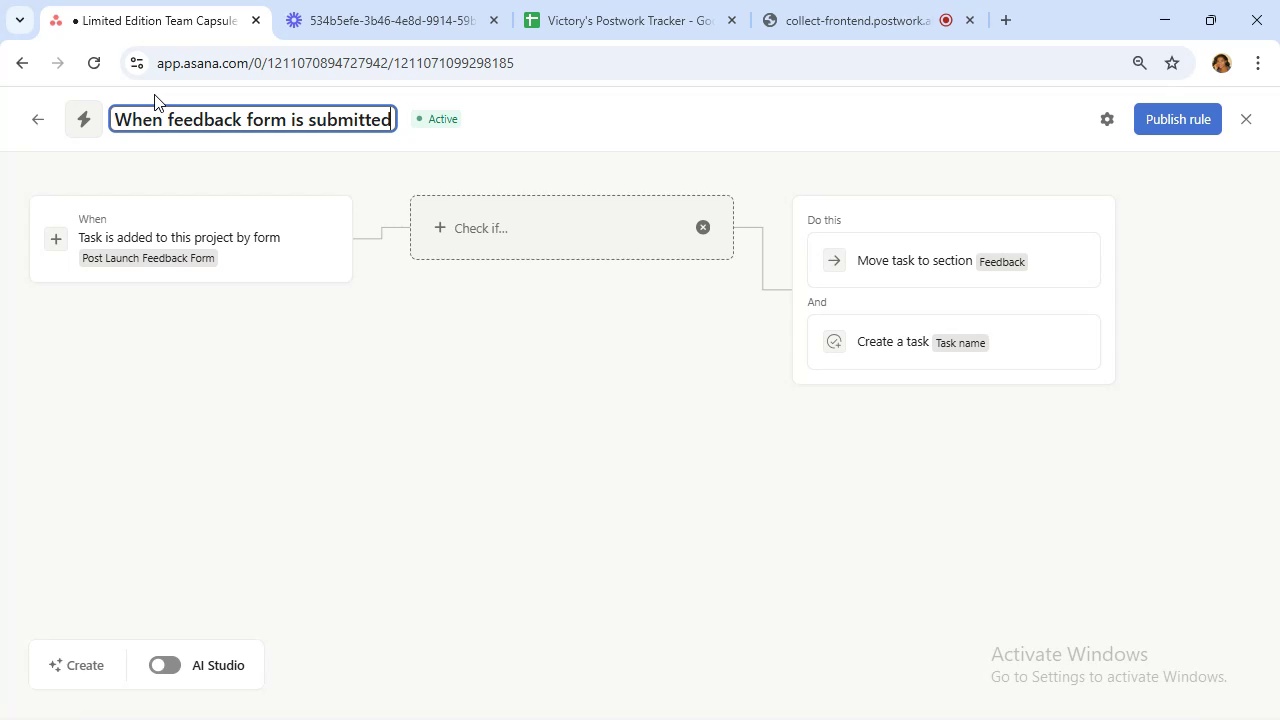 
left_click([1160, 121])
 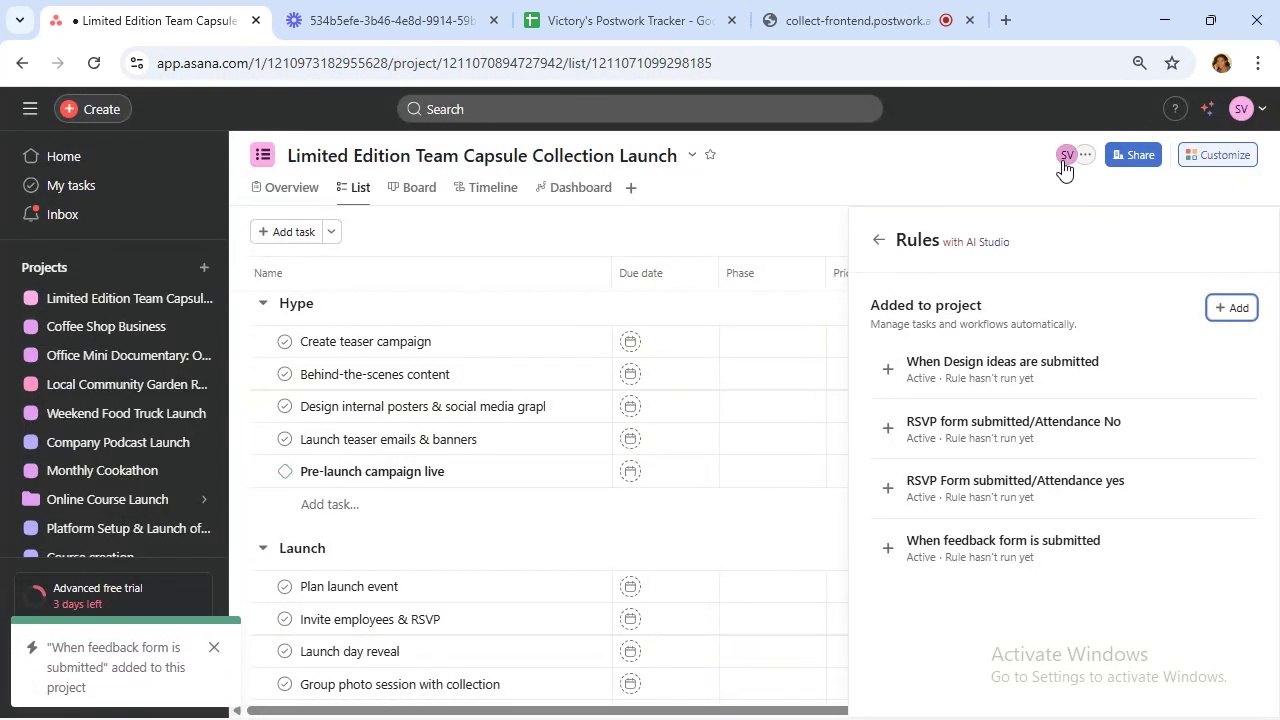 
left_click([884, 242])
 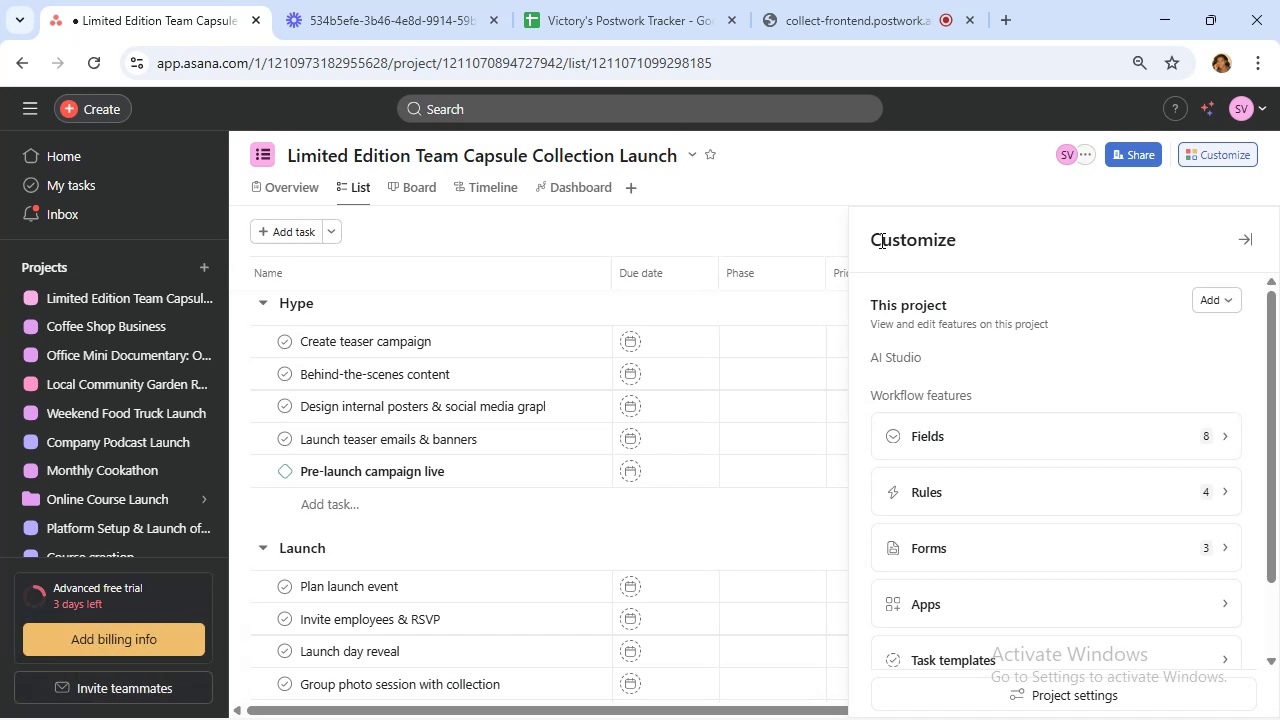 
wait(18.22)
 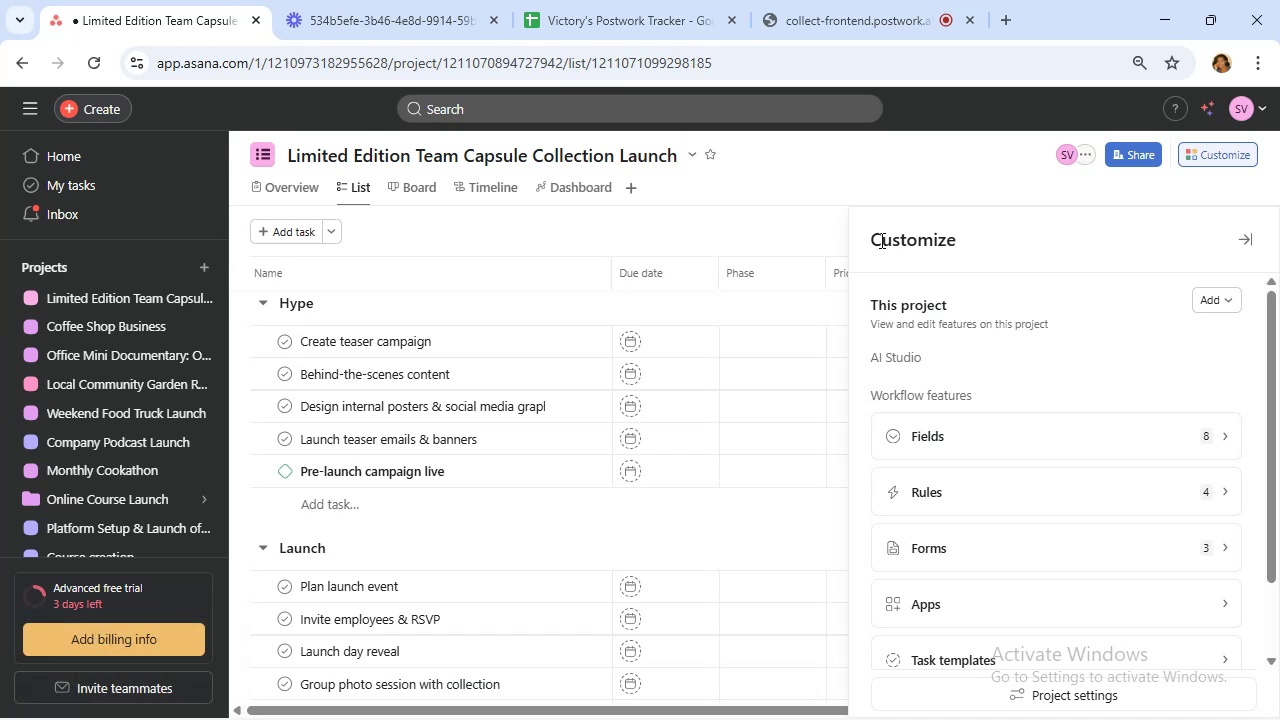 
left_click([1244, 236])
 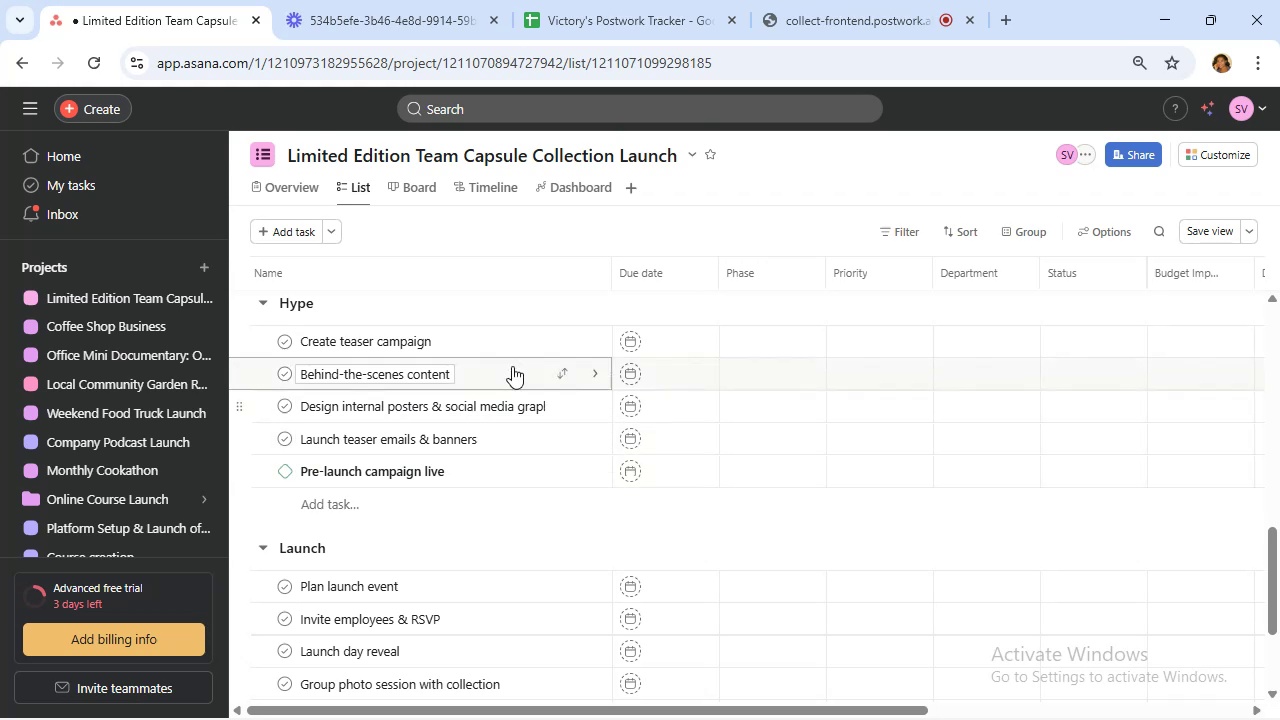 
wait(7.3)
 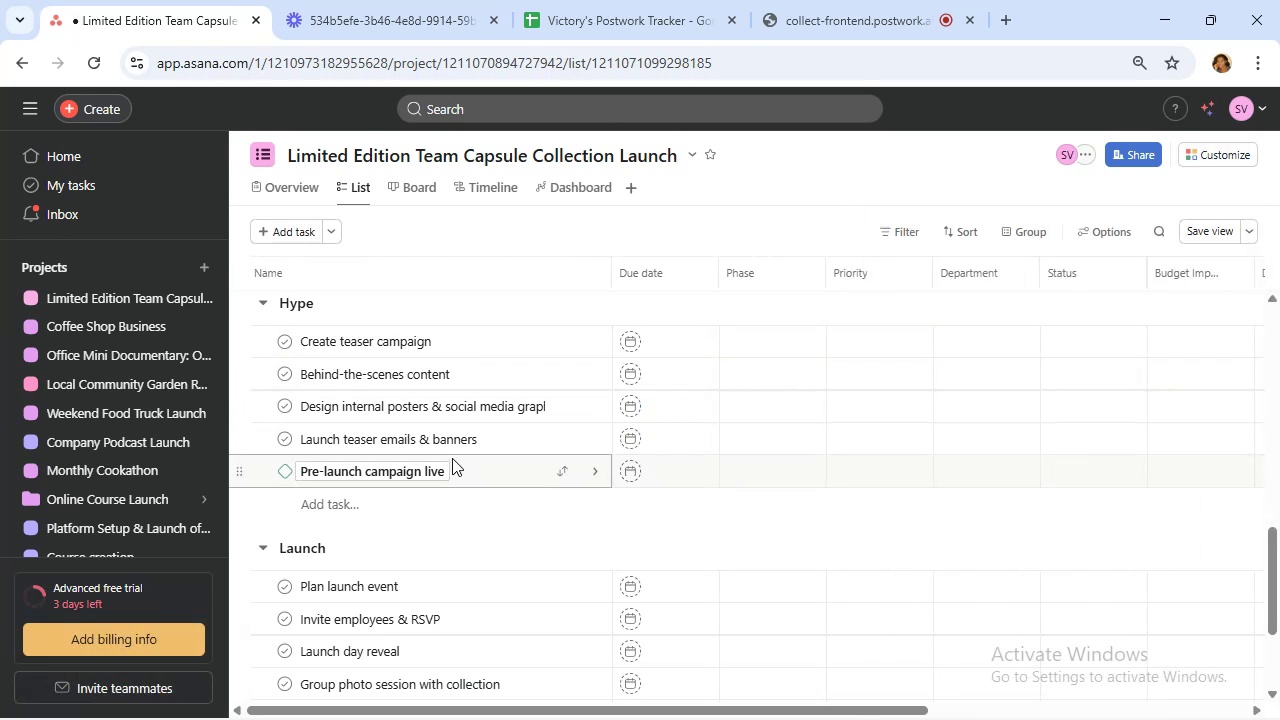 
scroll: coordinate [508, 375], scroll_direction: down, amount: 2.0
 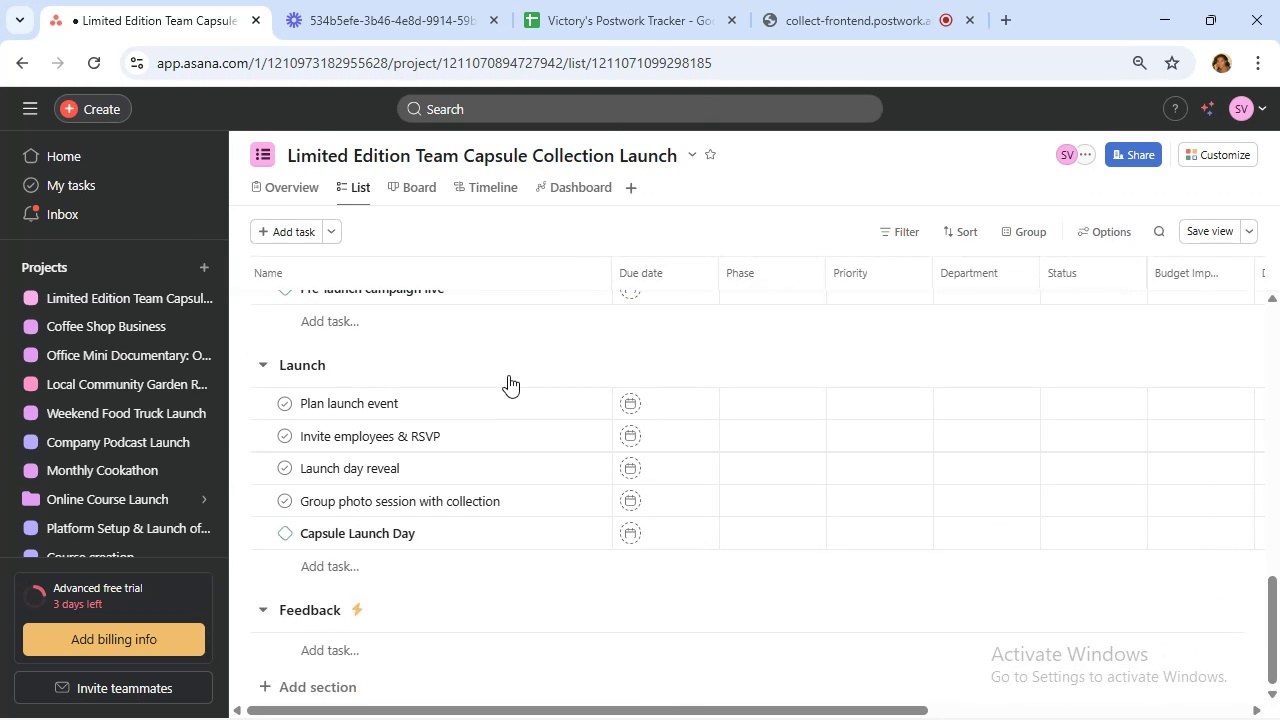 
scroll: coordinate [511, 375], scroll_direction: up, amount: 10.0
 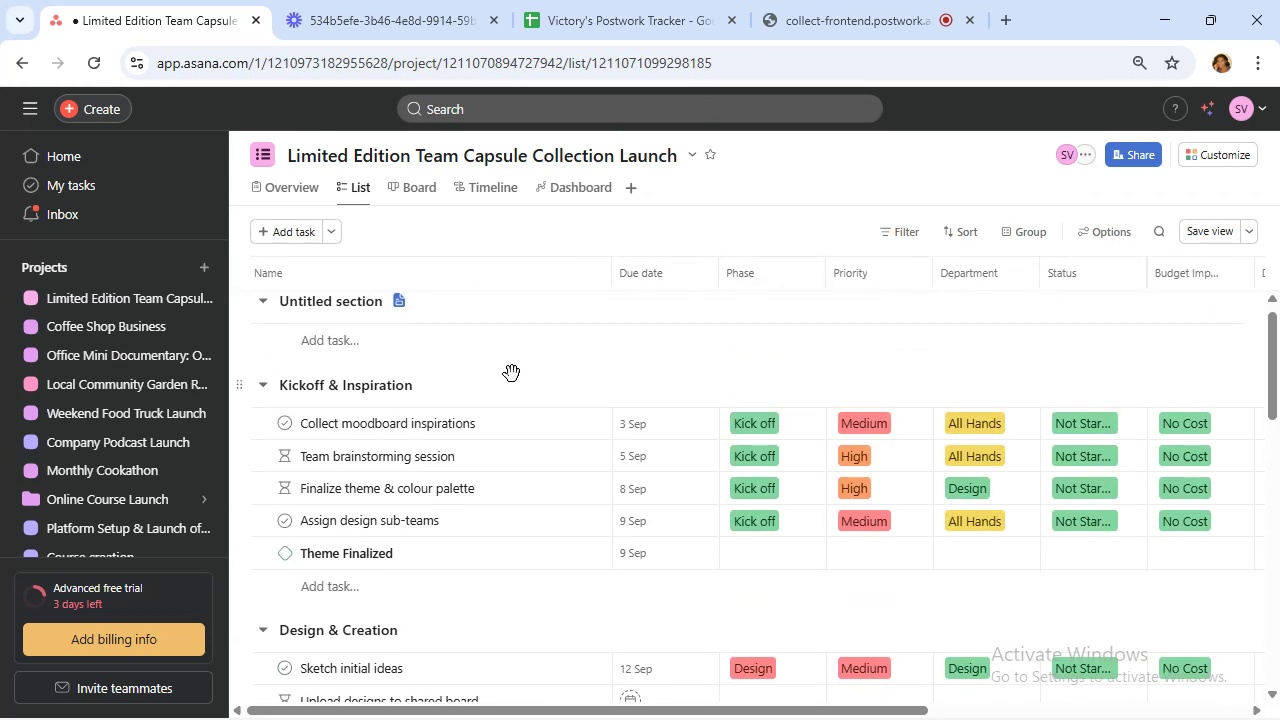 
scroll: coordinate [514, 374], scroll_direction: down, amount: 2.0
 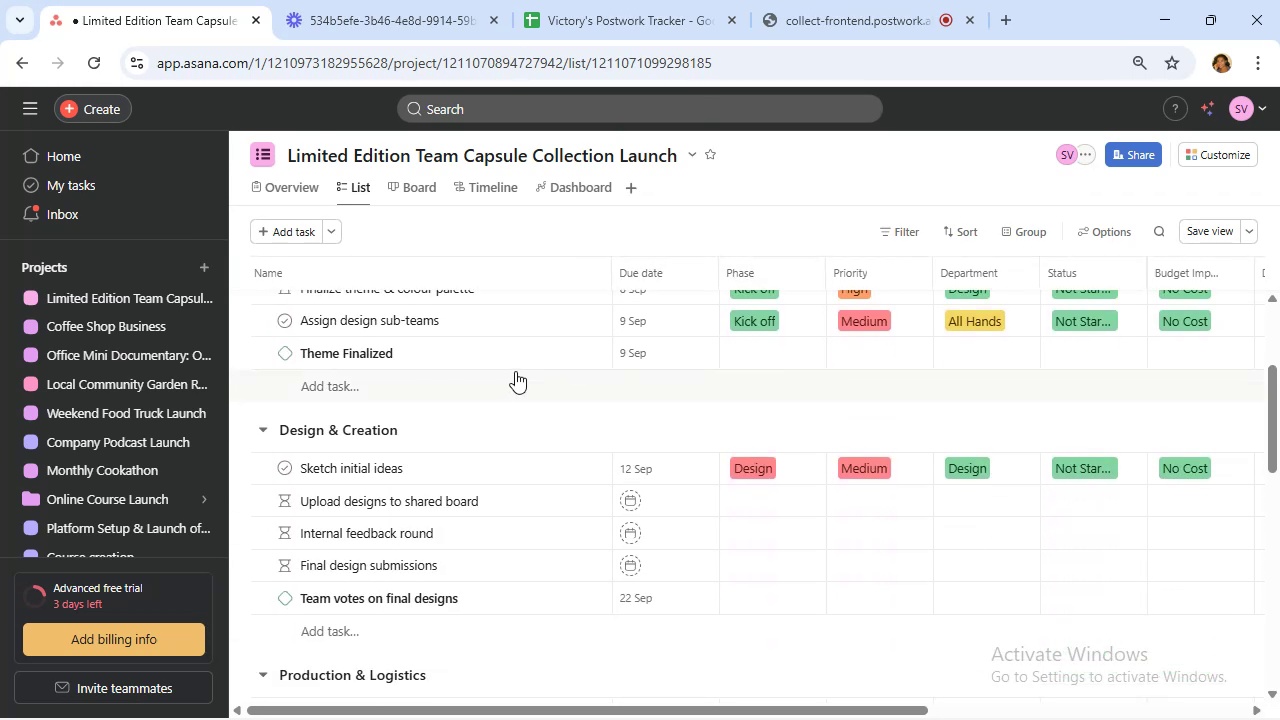 
scroll: coordinate [515, 371], scroll_direction: up, amount: 2.0
 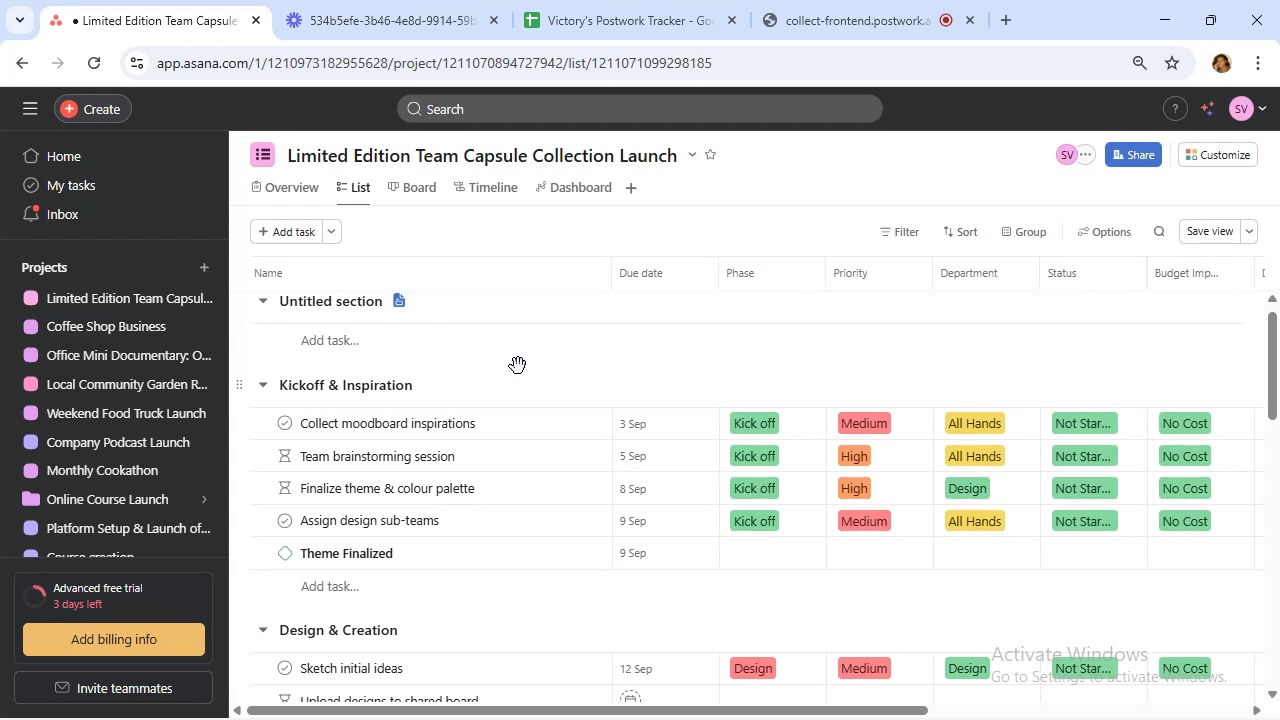 
wait(9.1)
 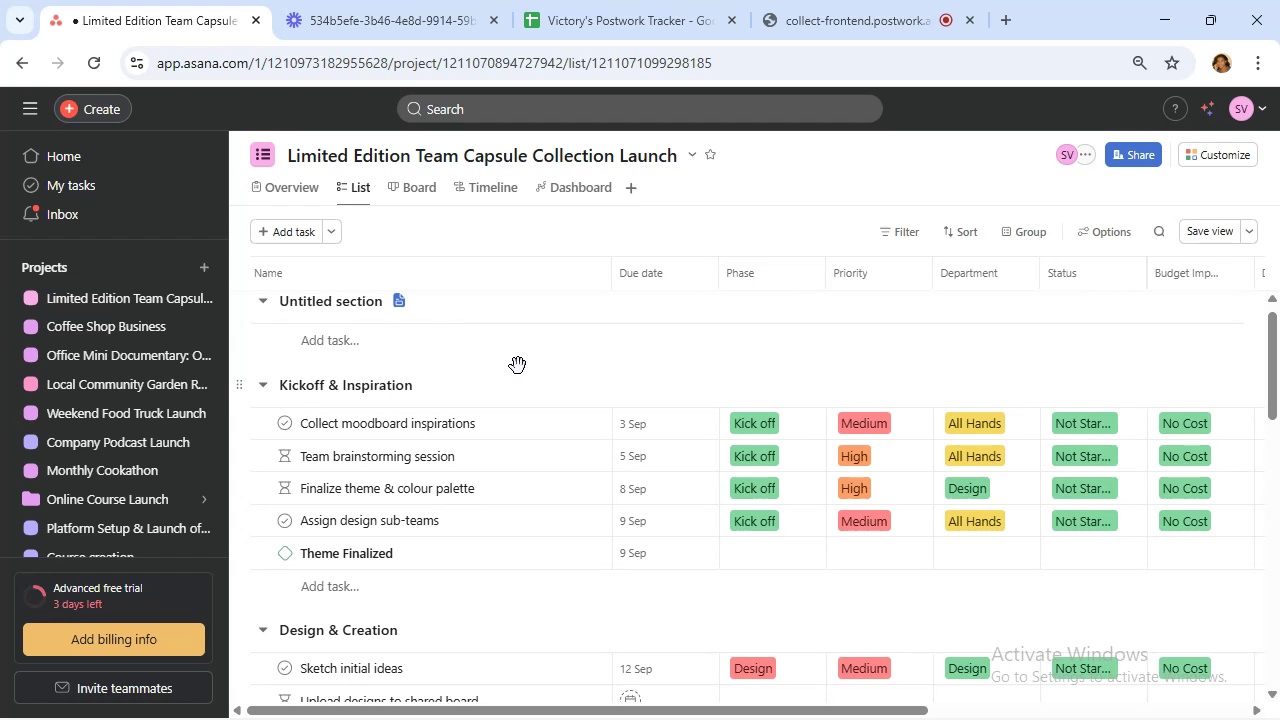 
scroll: coordinate [510, 382], scroll_direction: down, amount: 2.0
 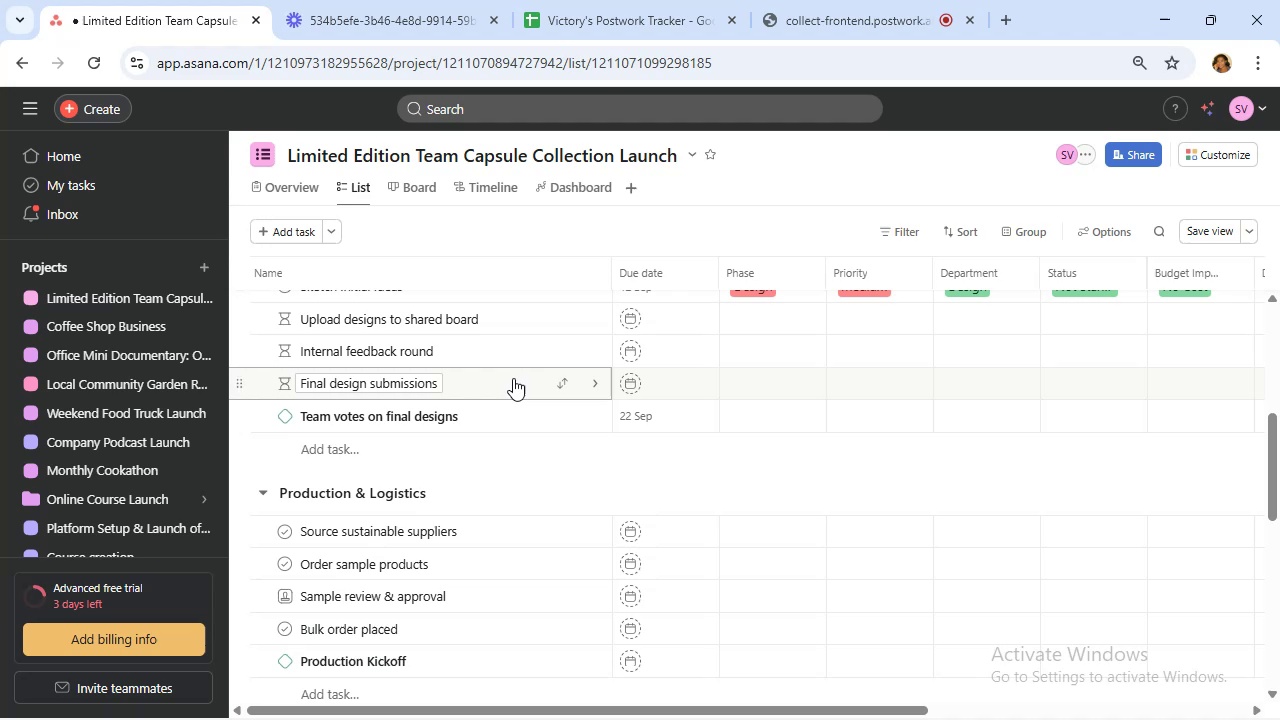 
scroll: coordinate [513, 378], scroll_direction: up, amount: 1.0
 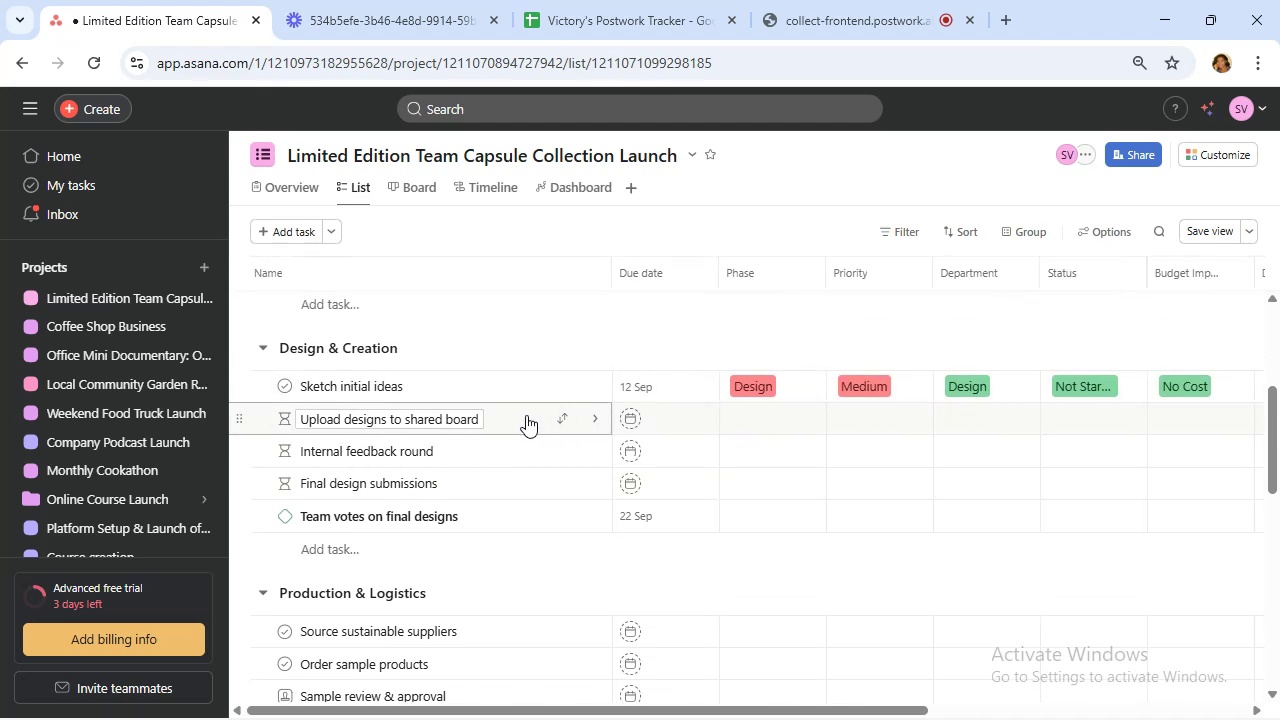 
wait(5.16)
 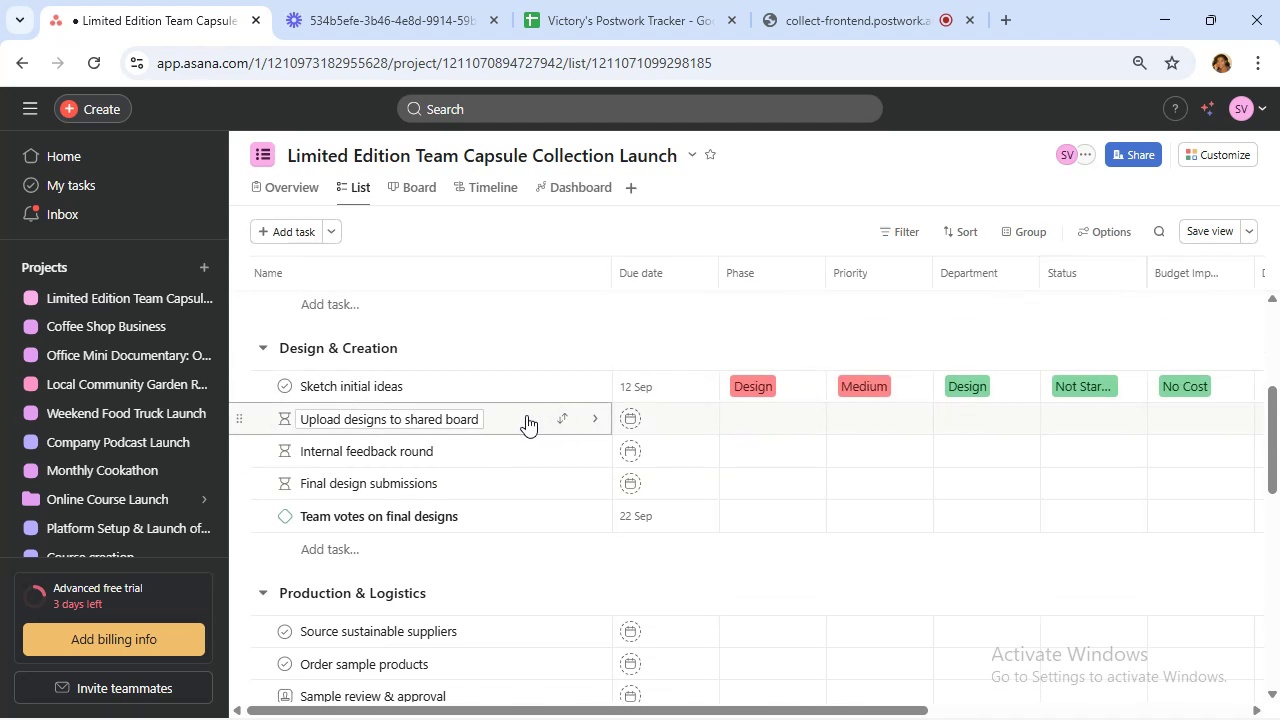 
left_click([526, 415])
 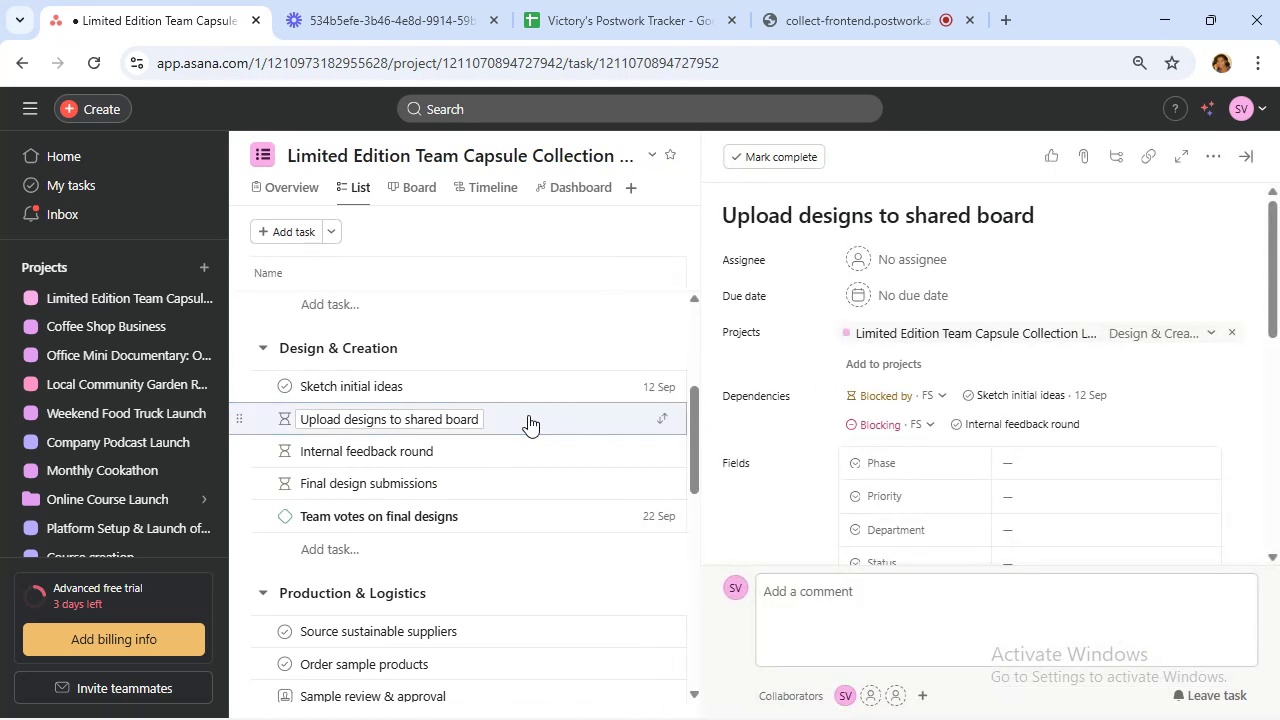 
wait(5.14)
 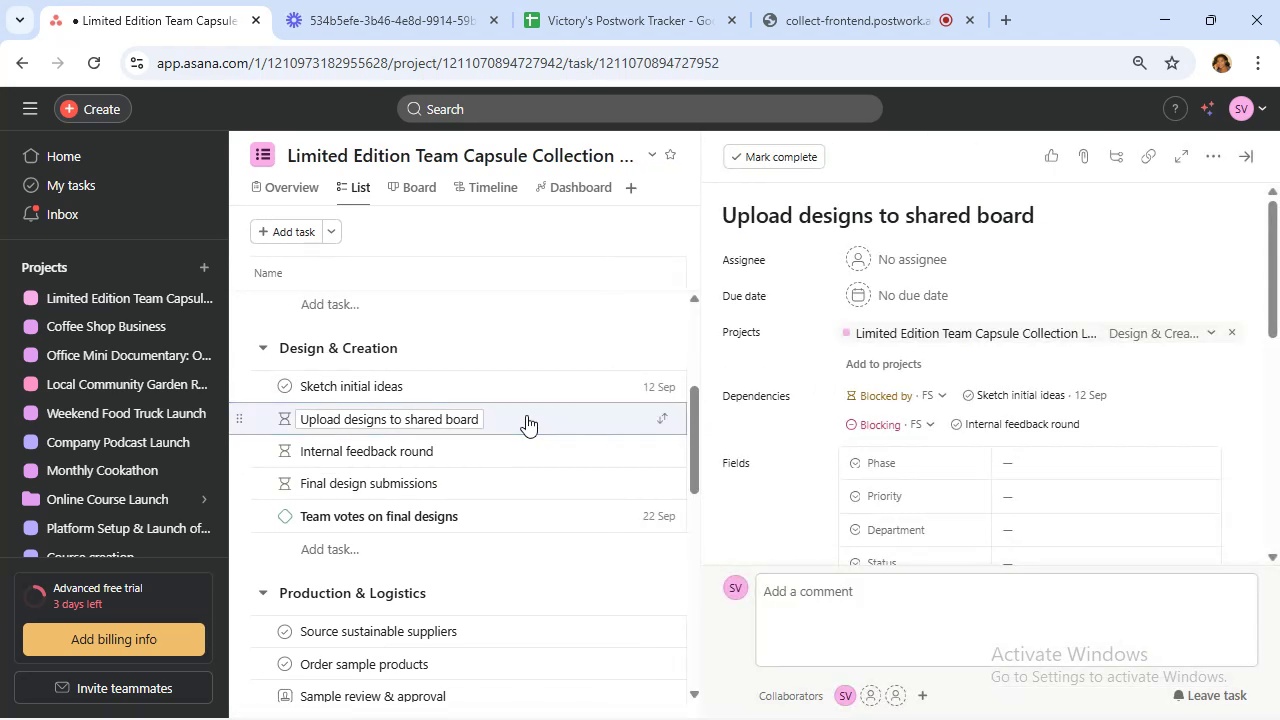 
left_click([863, 302])
 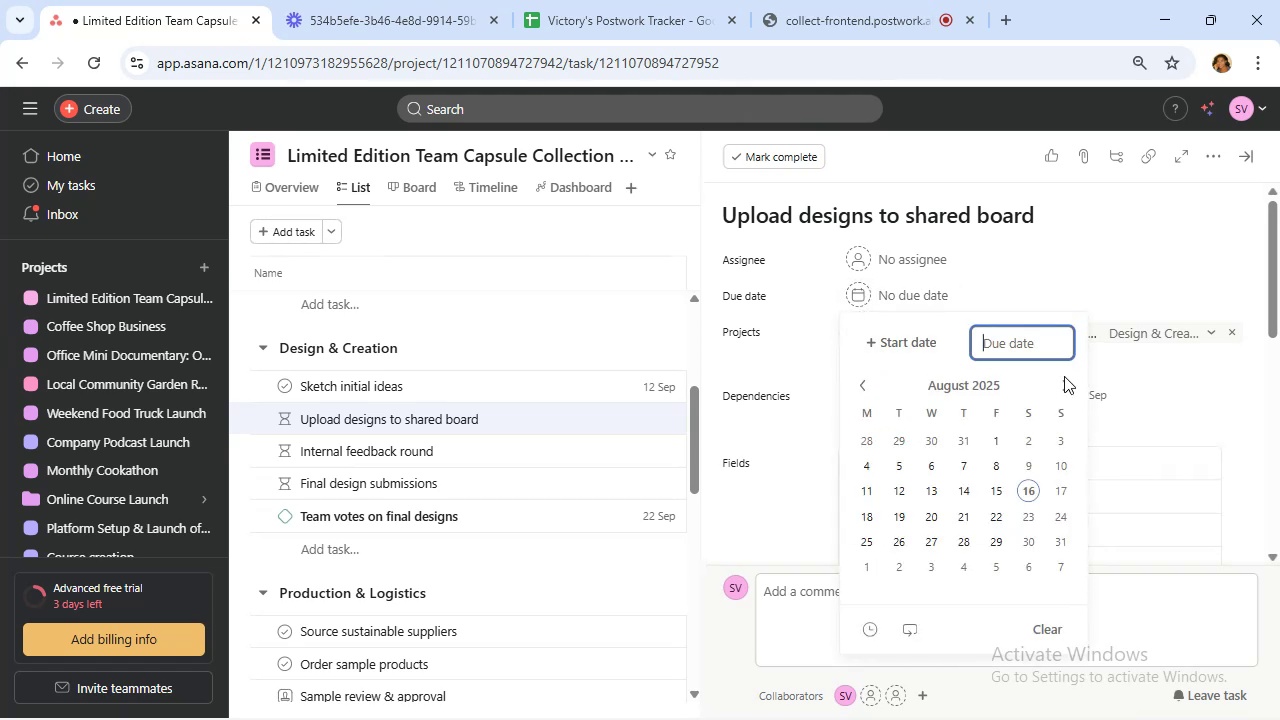 
left_click([1063, 388])
 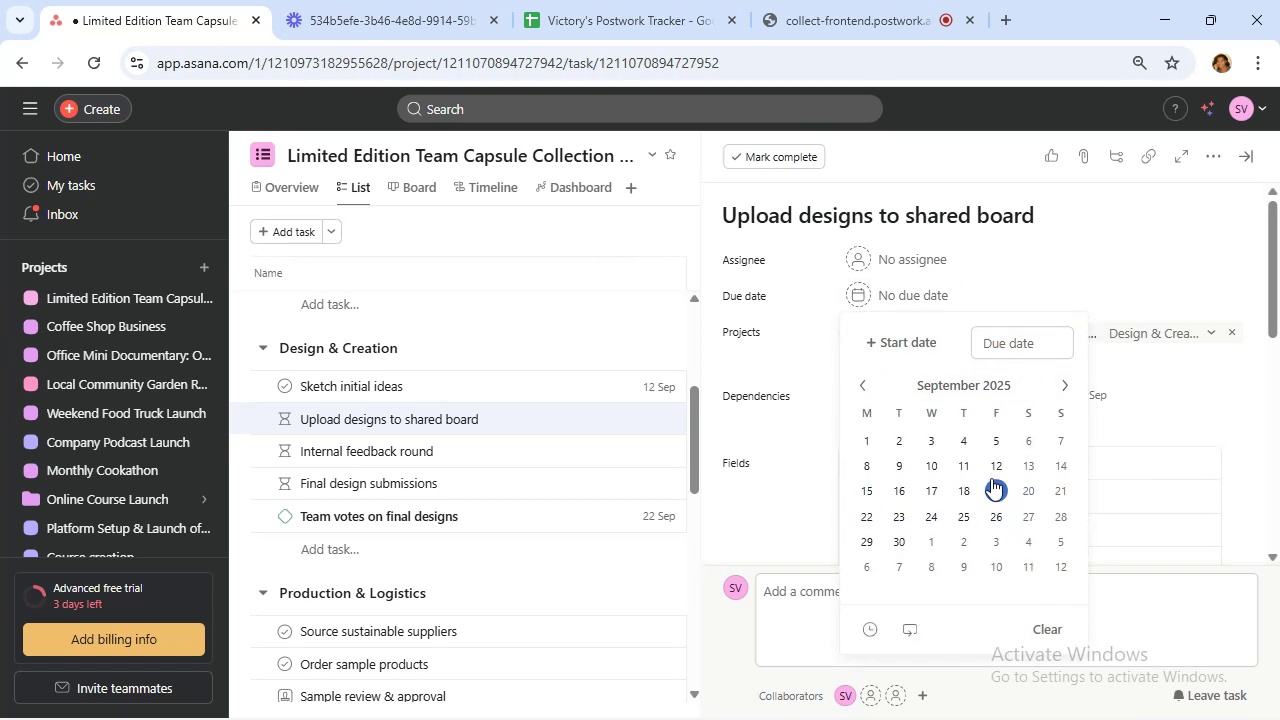 
left_click([874, 487])
 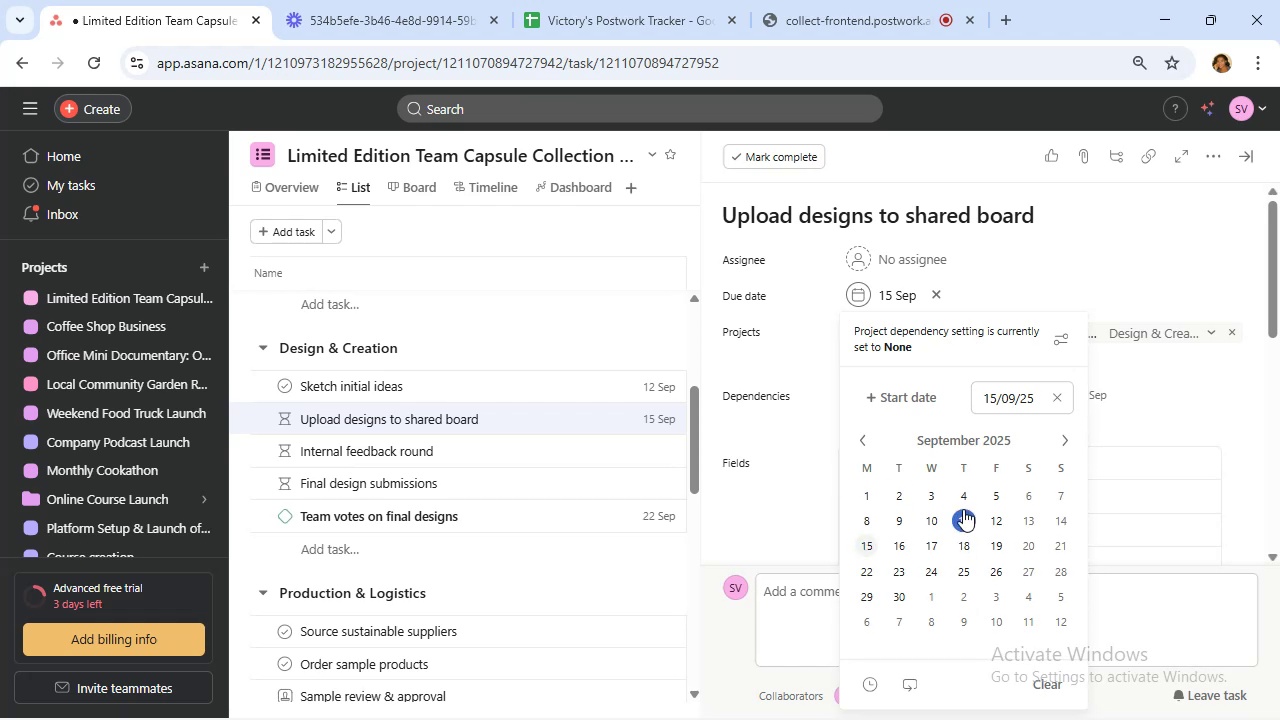 
wait(43.36)
 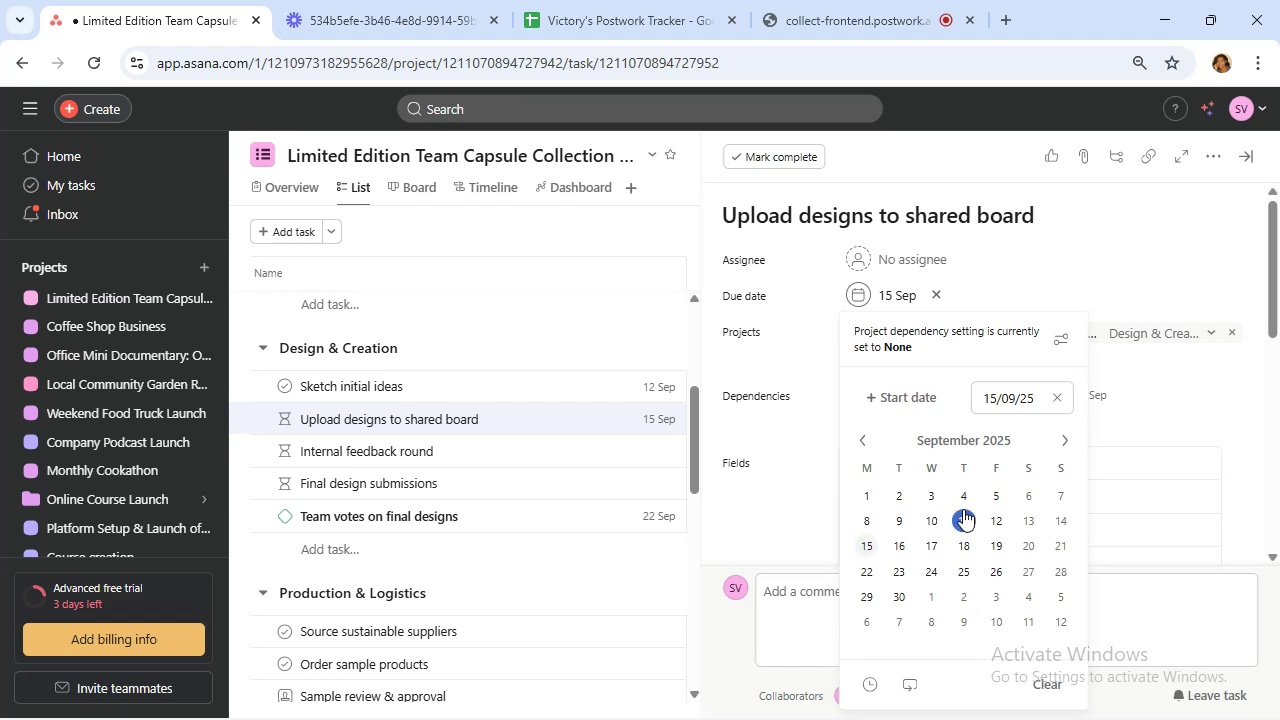 
left_click([1153, 377])
 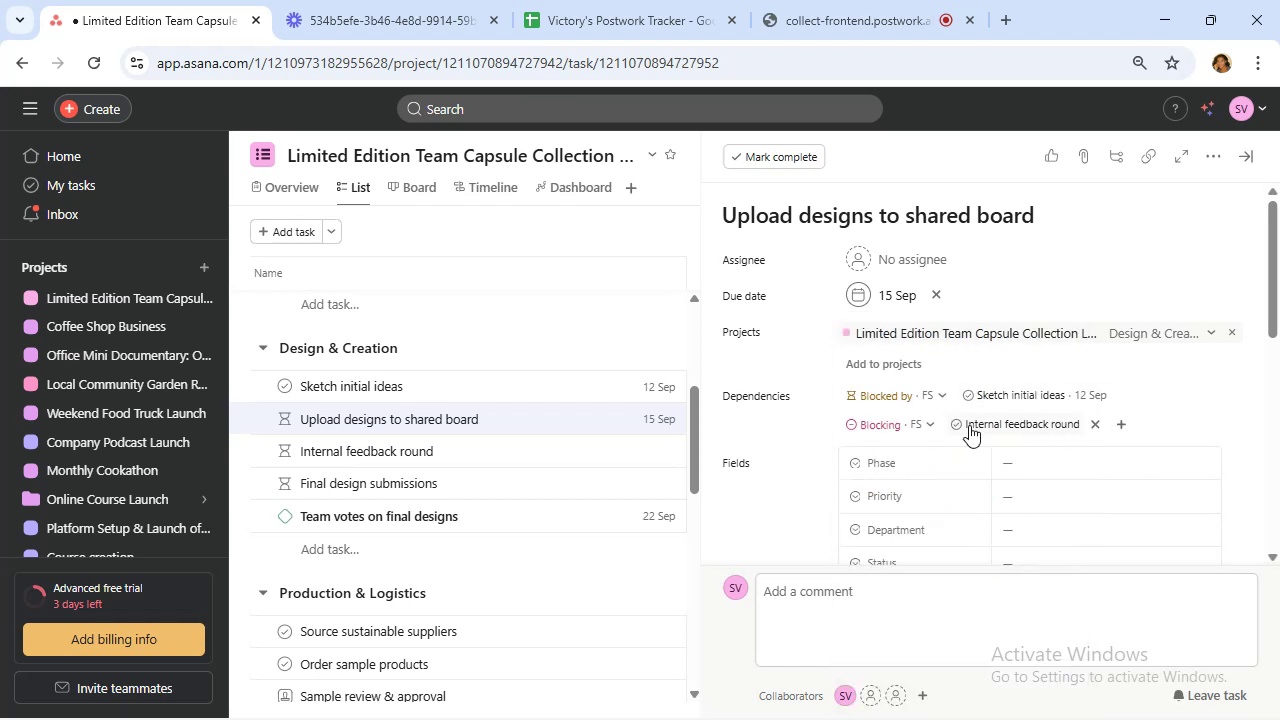 
scroll: coordinate [969, 426], scroll_direction: down, amount: 1.0
 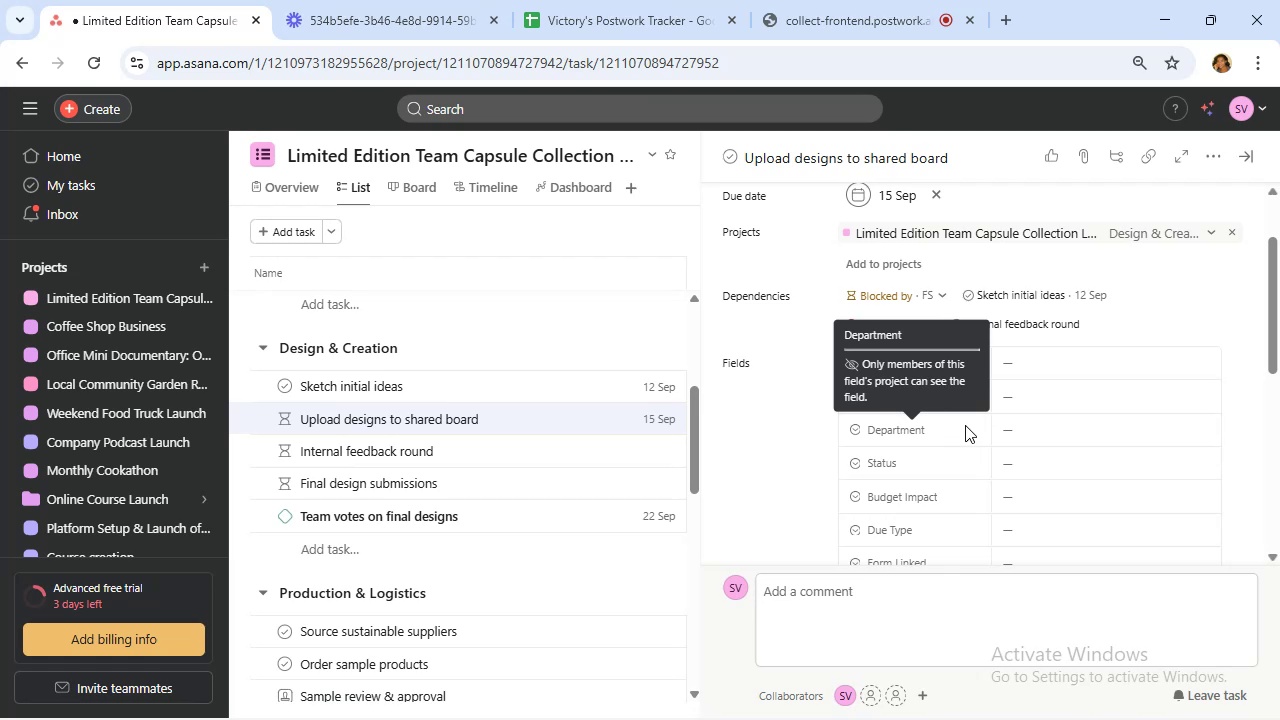 
wait(7.89)
 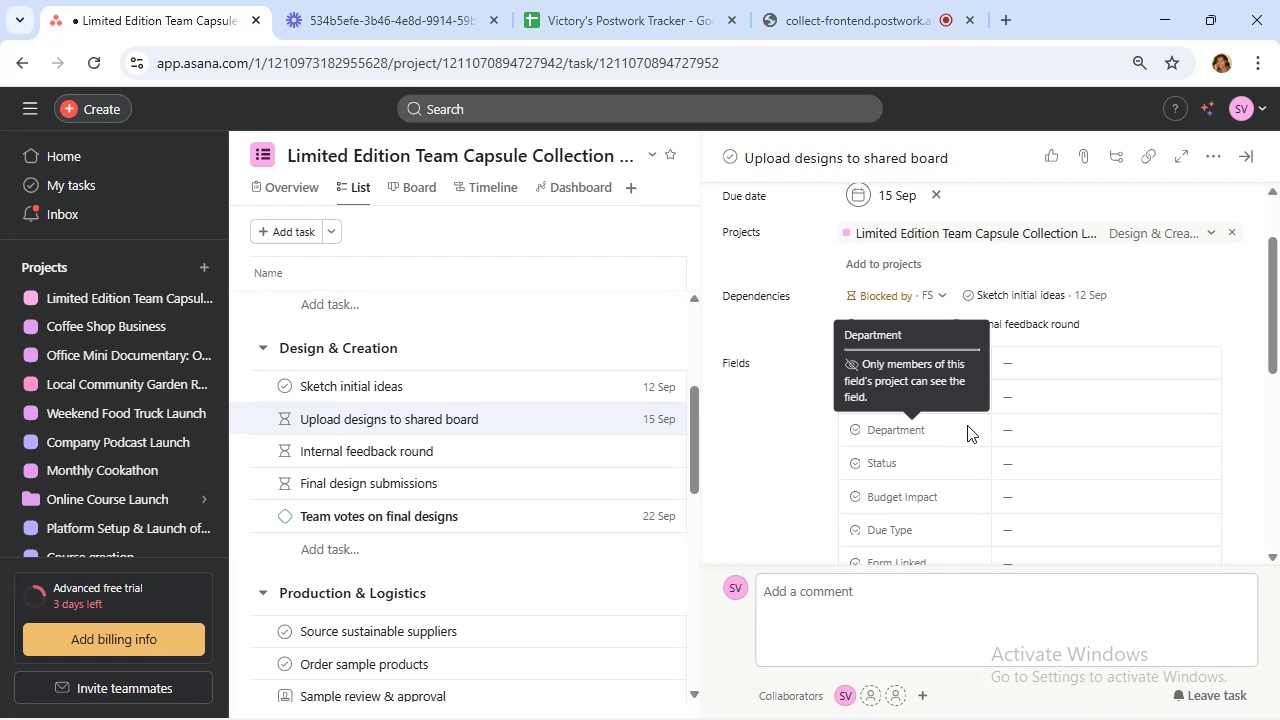 
mouse_move([1053, 413])
 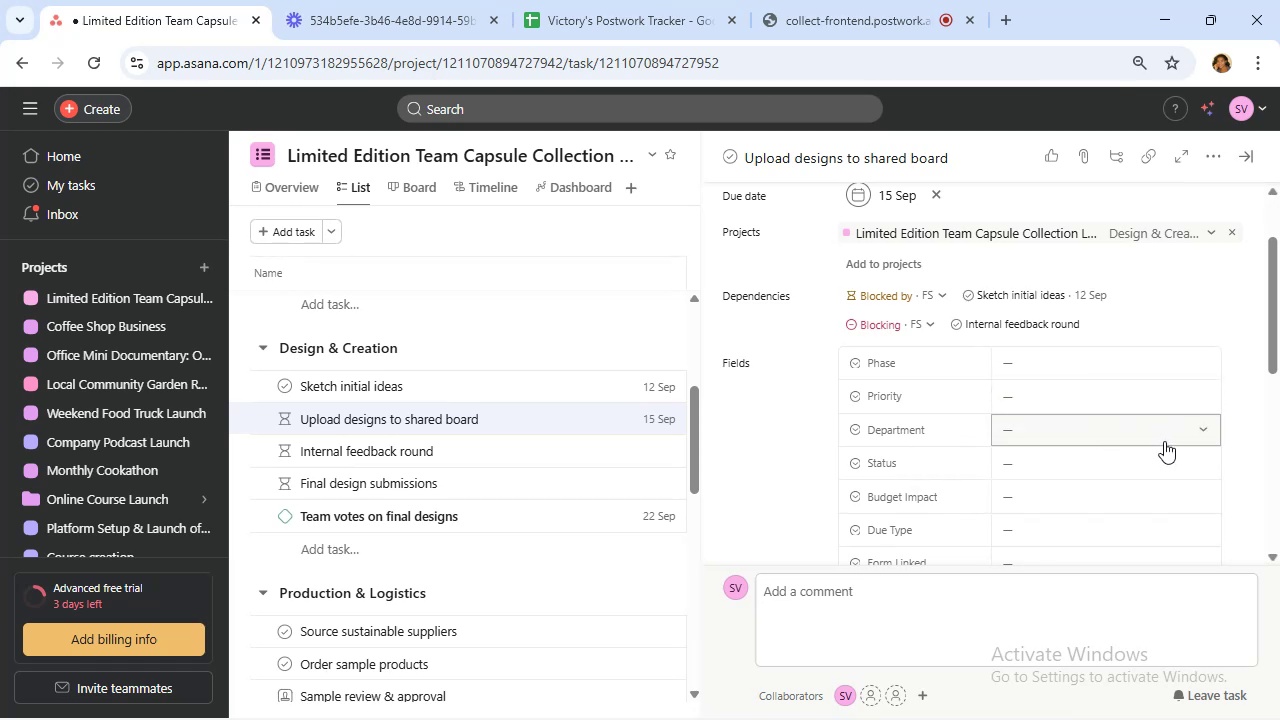 
wait(8.18)
 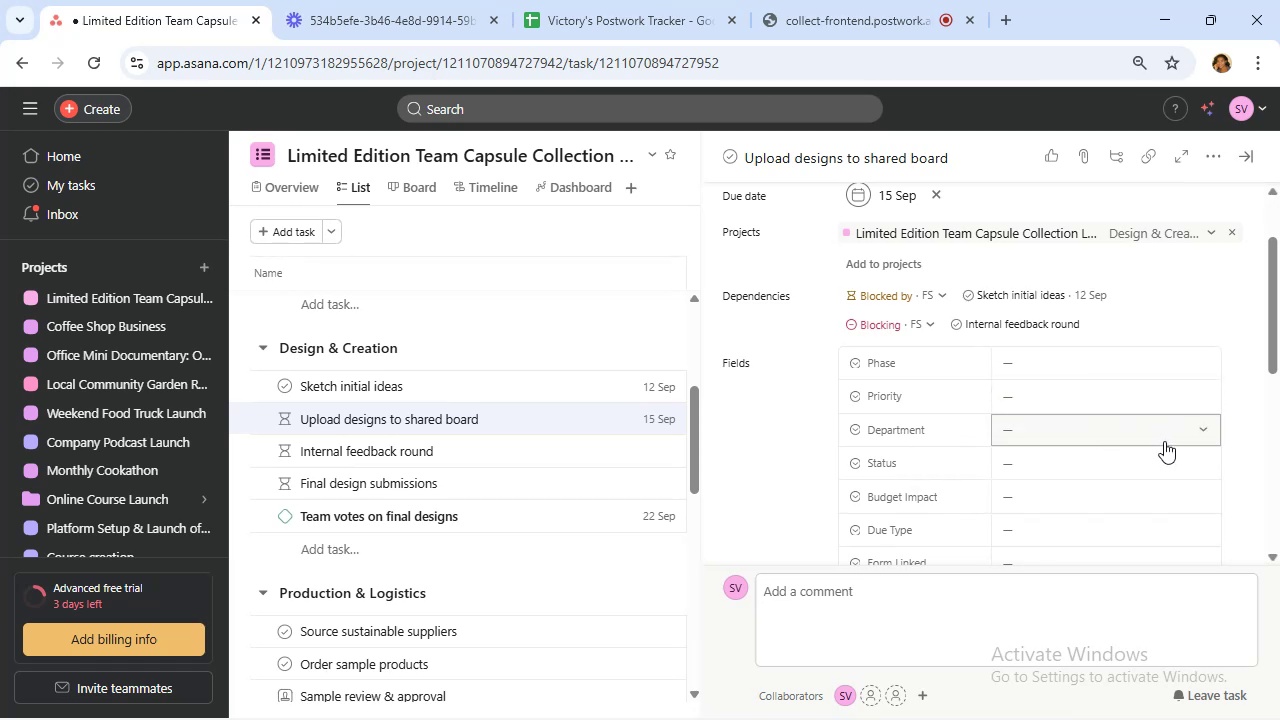 
left_click([1064, 354])
 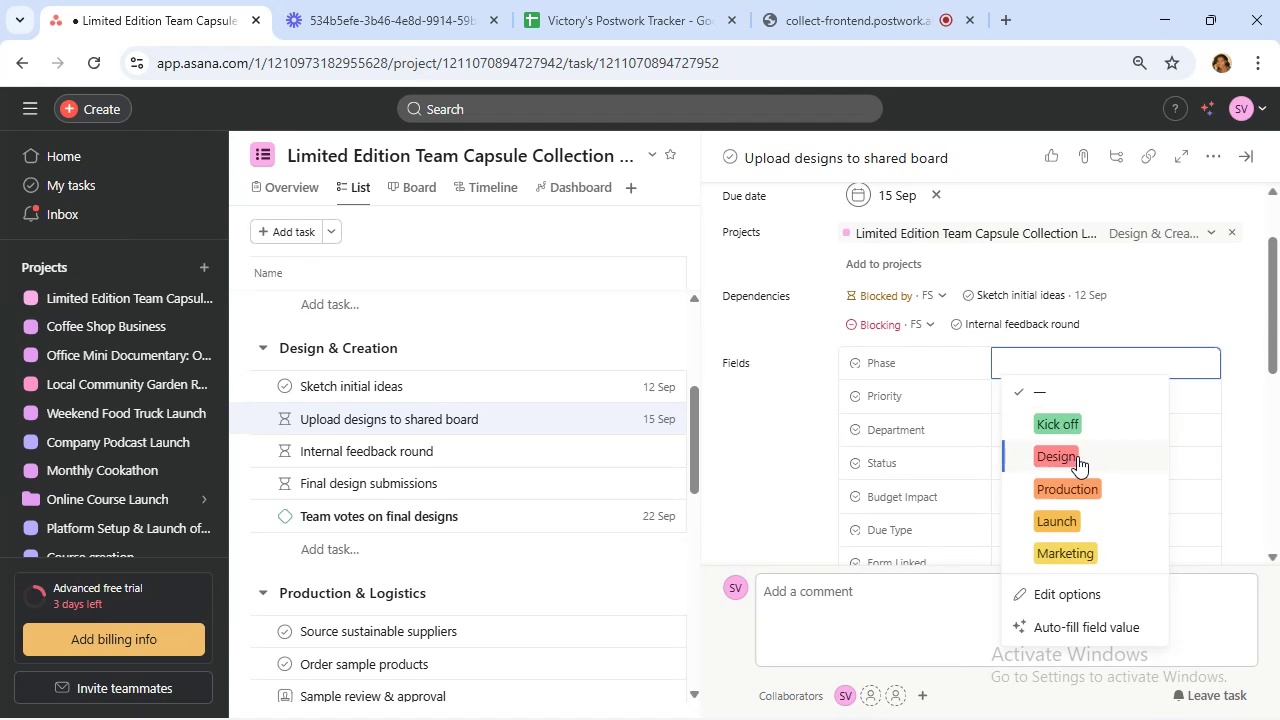 
wait(15.49)
 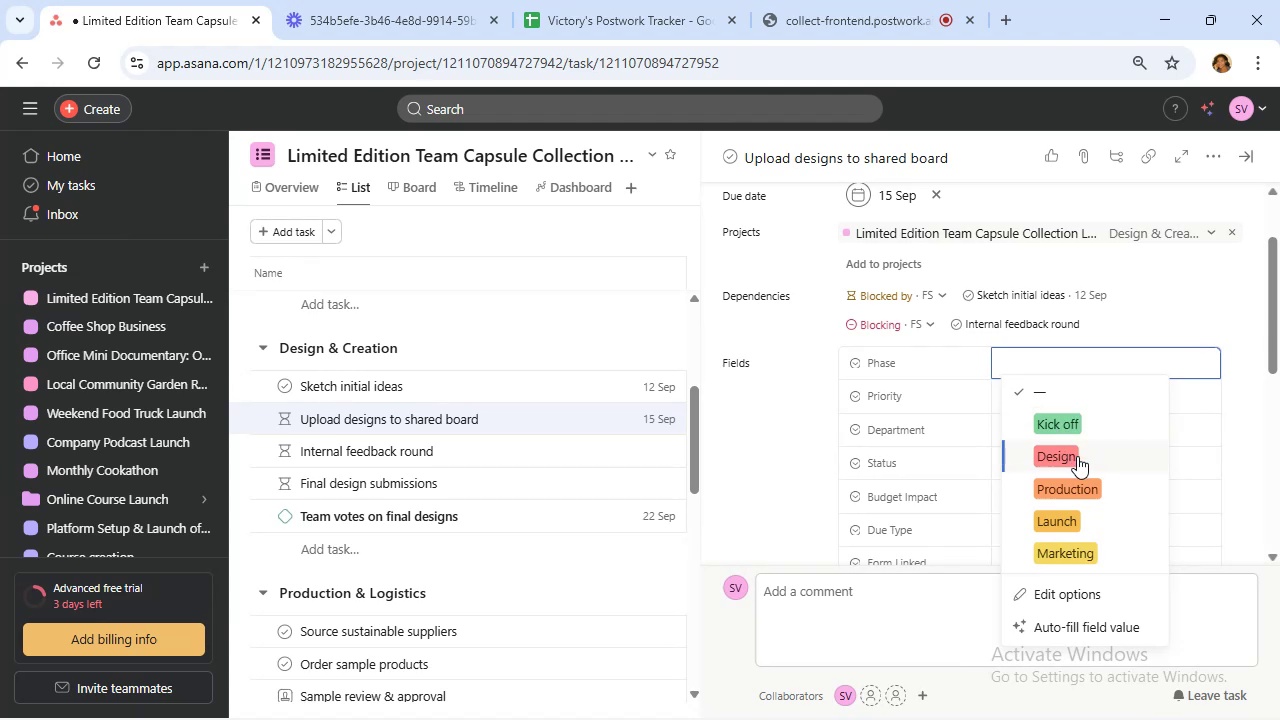 
left_click([1080, 454])
 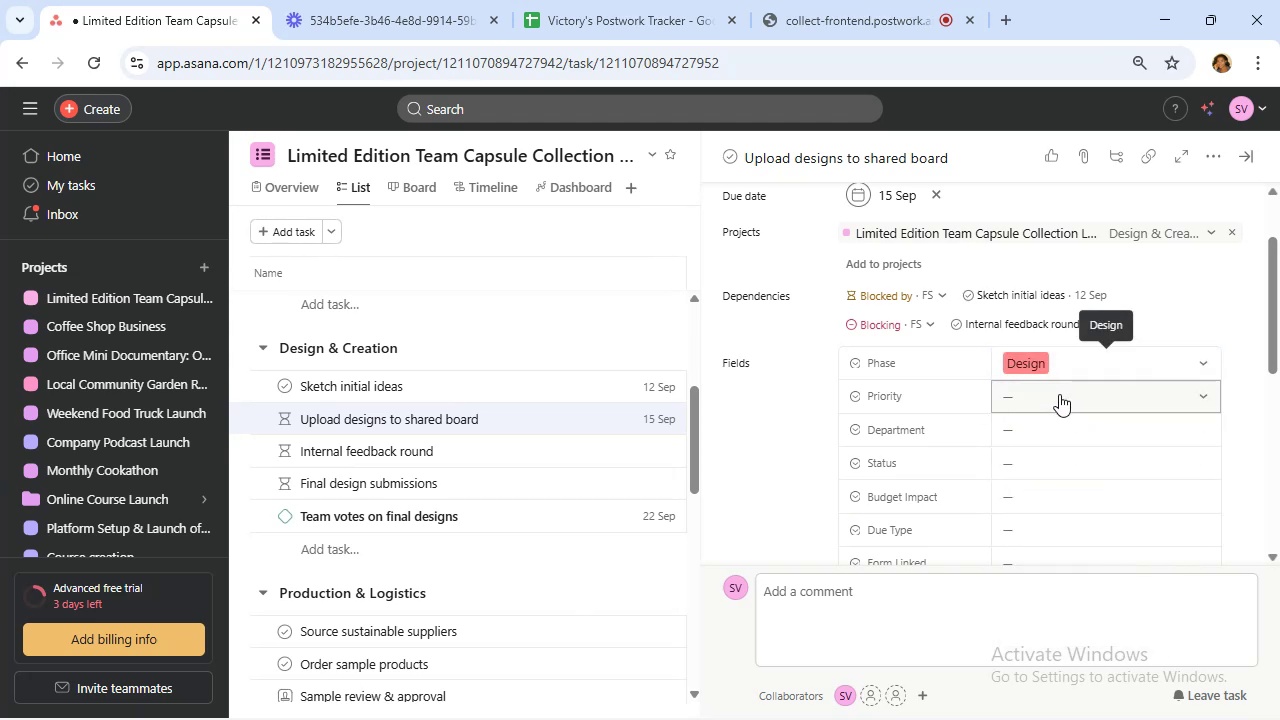 
left_click([1059, 395])
 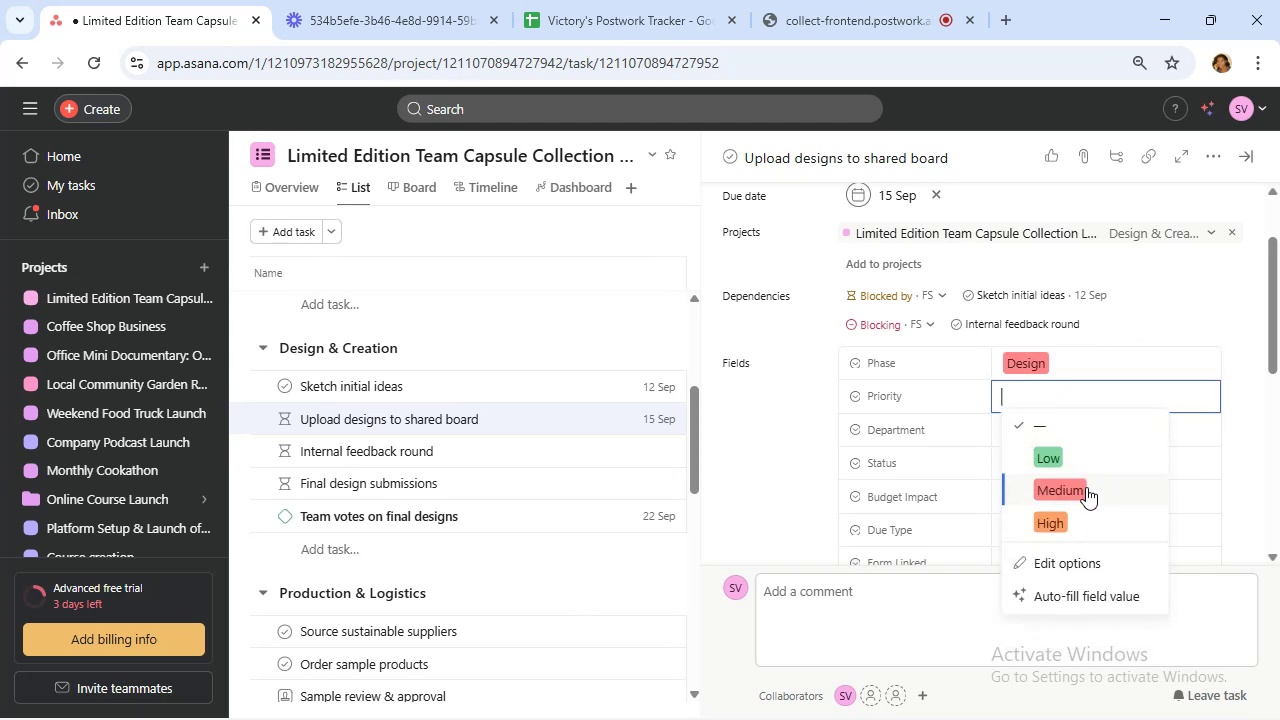 
left_click([1086, 487])
 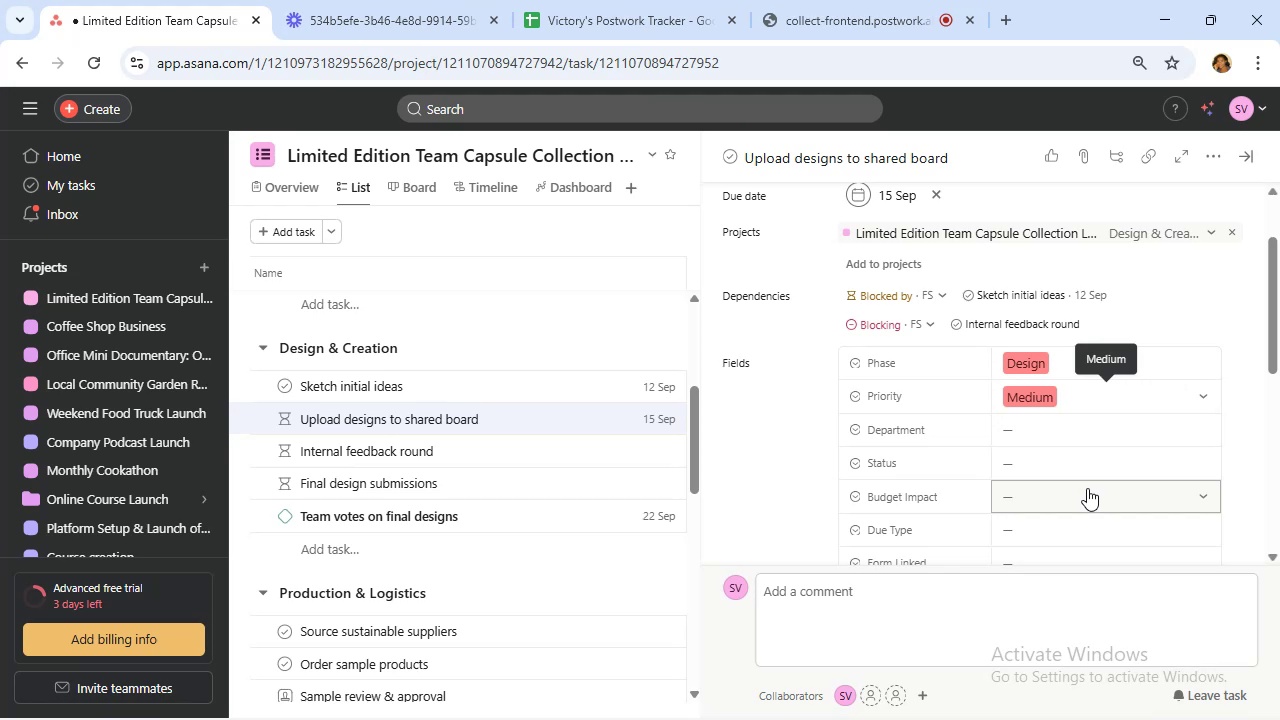 
wait(10.02)
 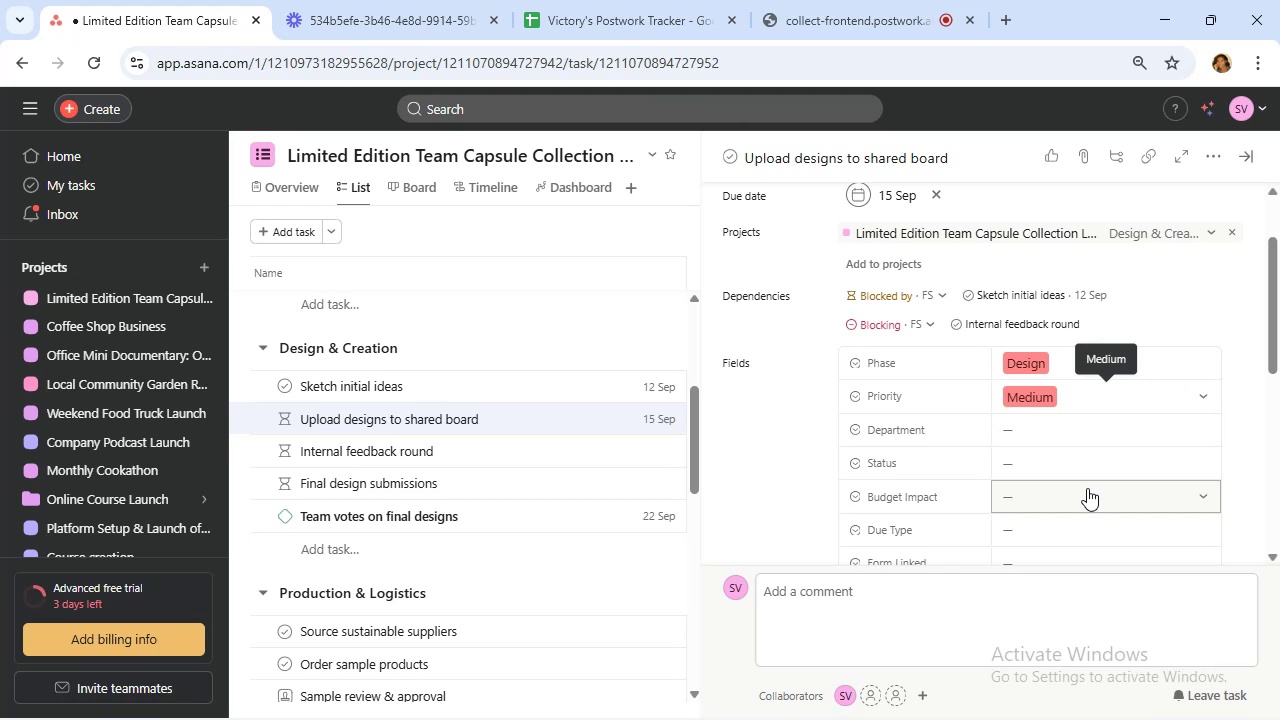 
left_click([1052, 431])
 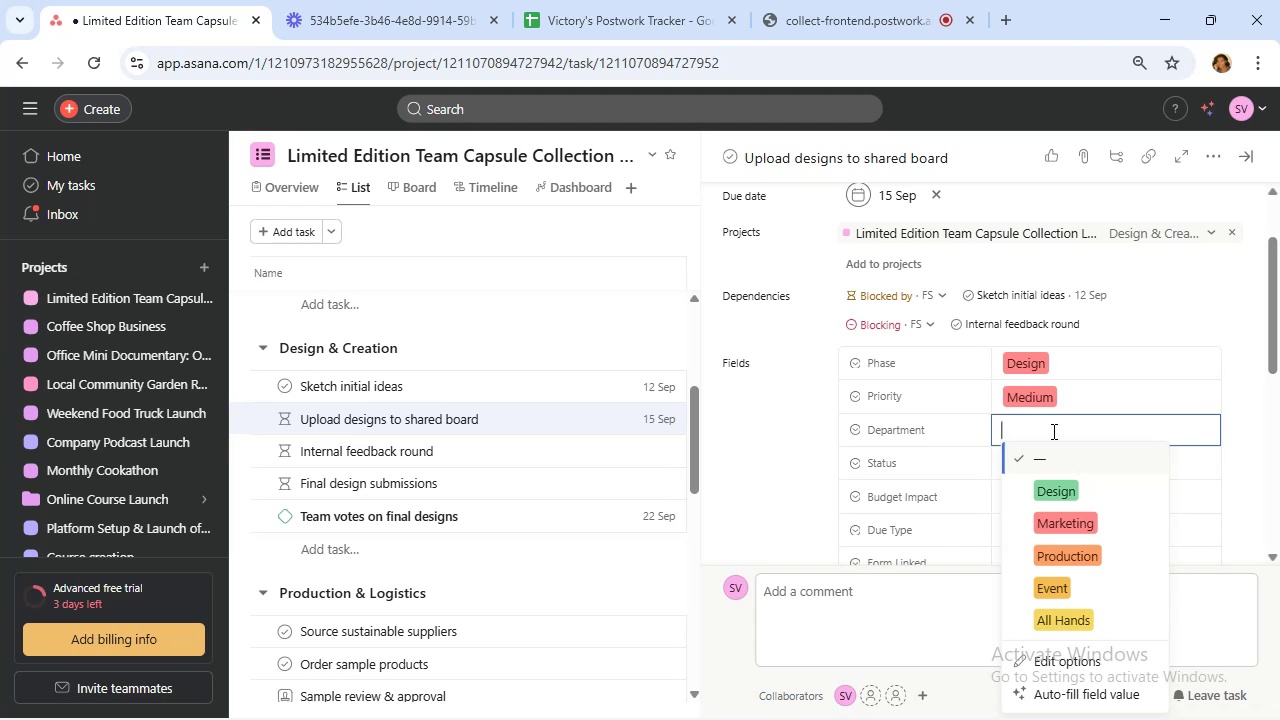 
wait(8.52)
 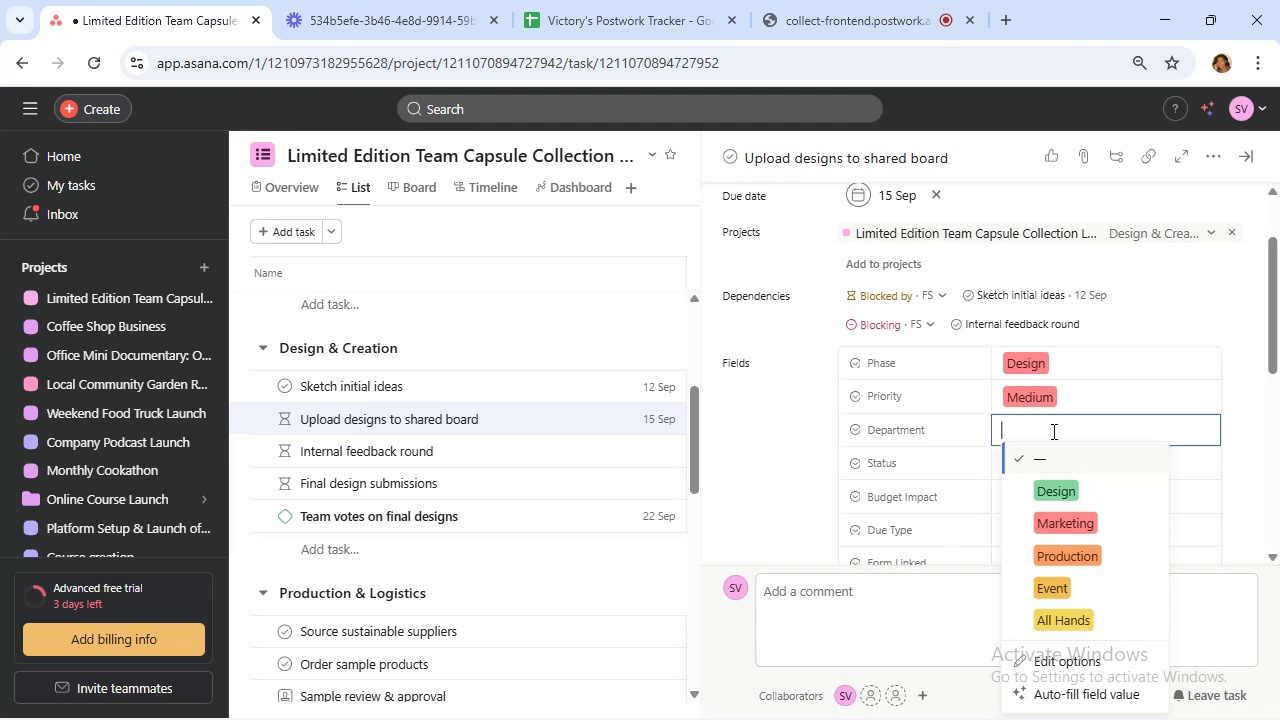 
left_click([1082, 489])
 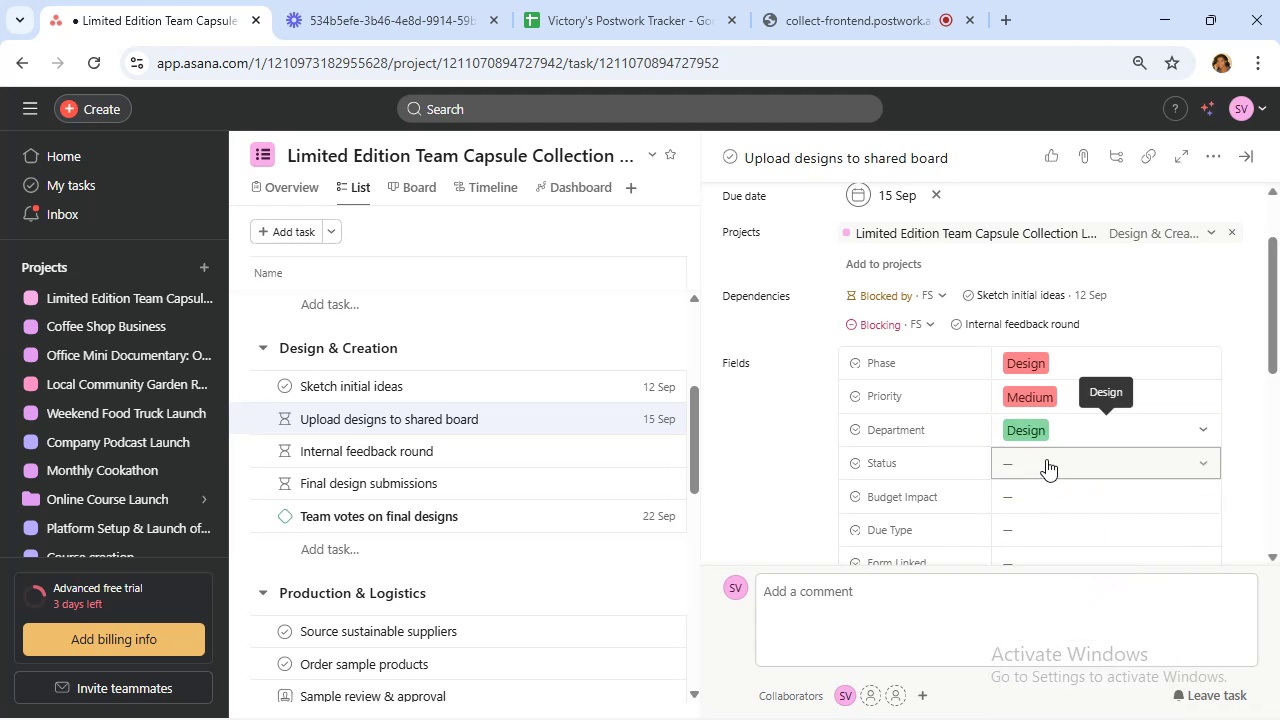 
left_click([1058, 473])
 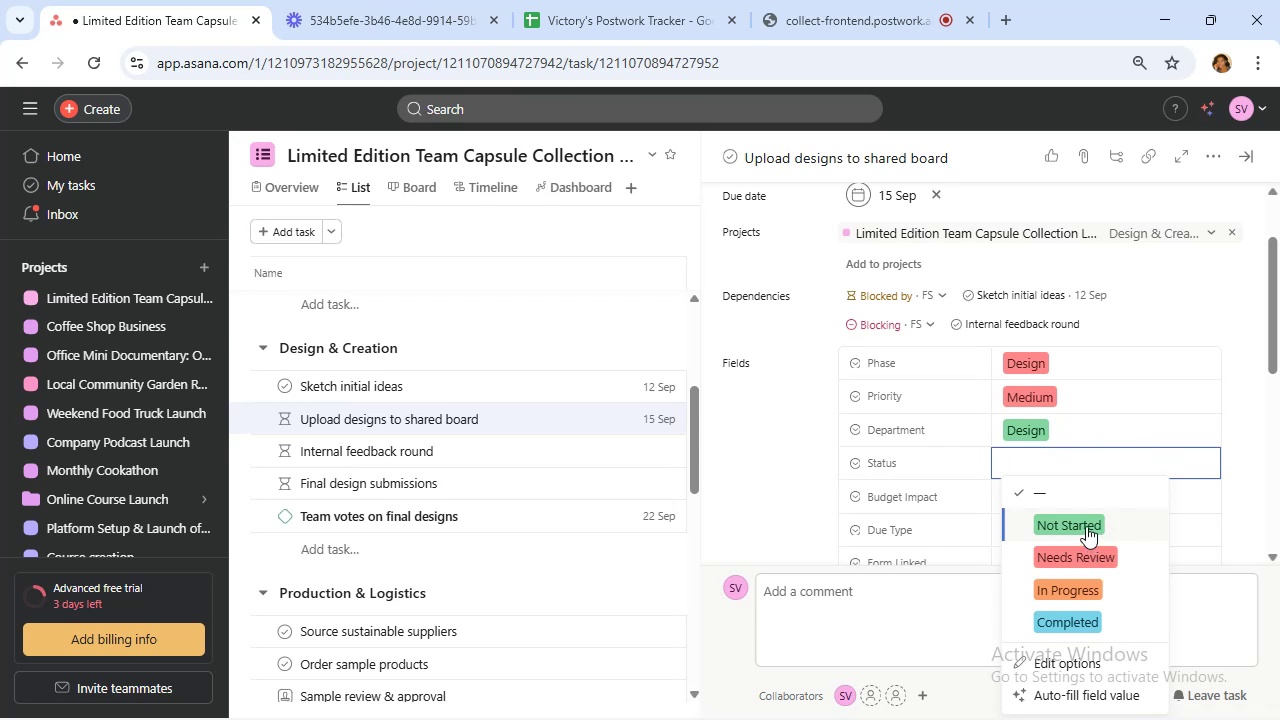 
left_click([1086, 526])
 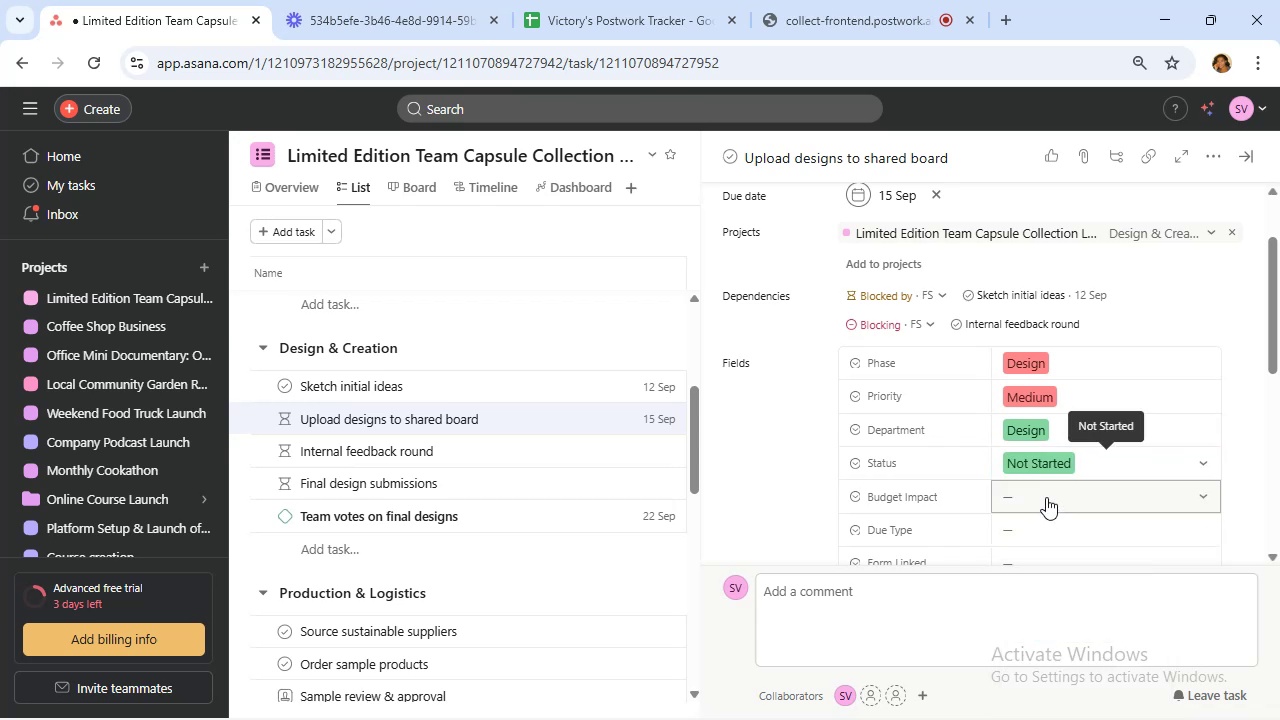 
left_click([1046, 497])
 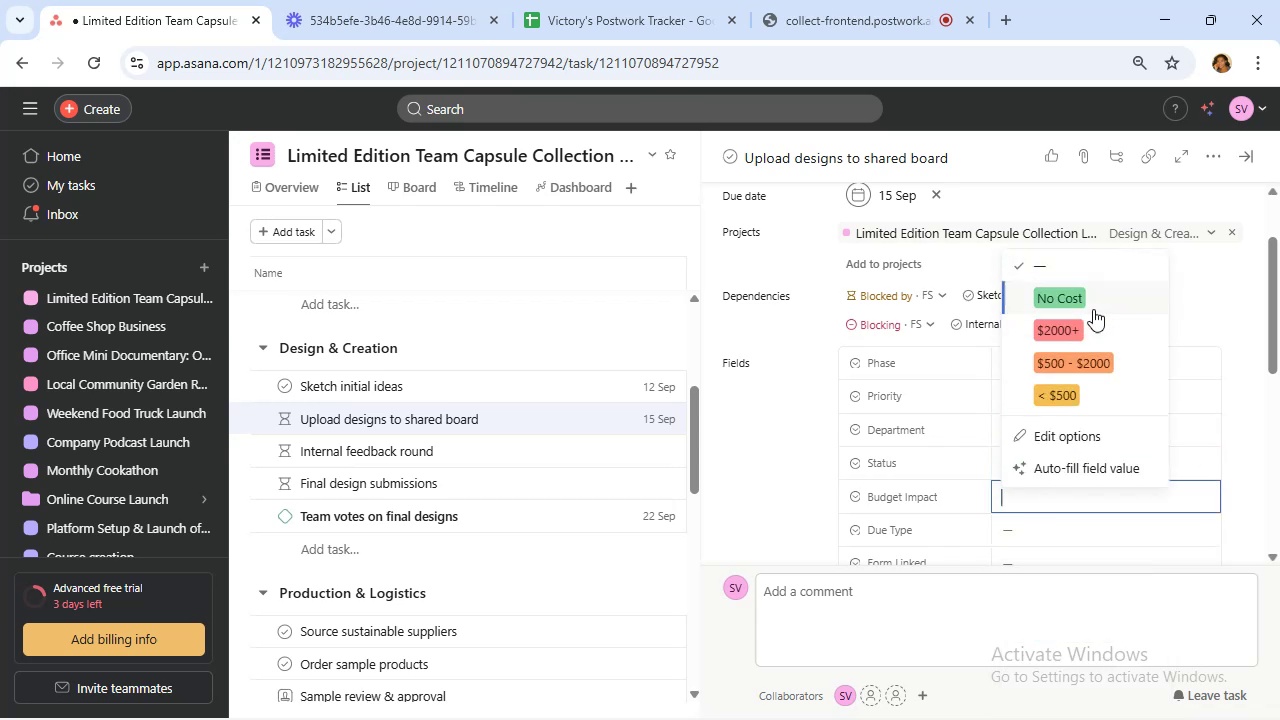 
left_click([1092, 305])
 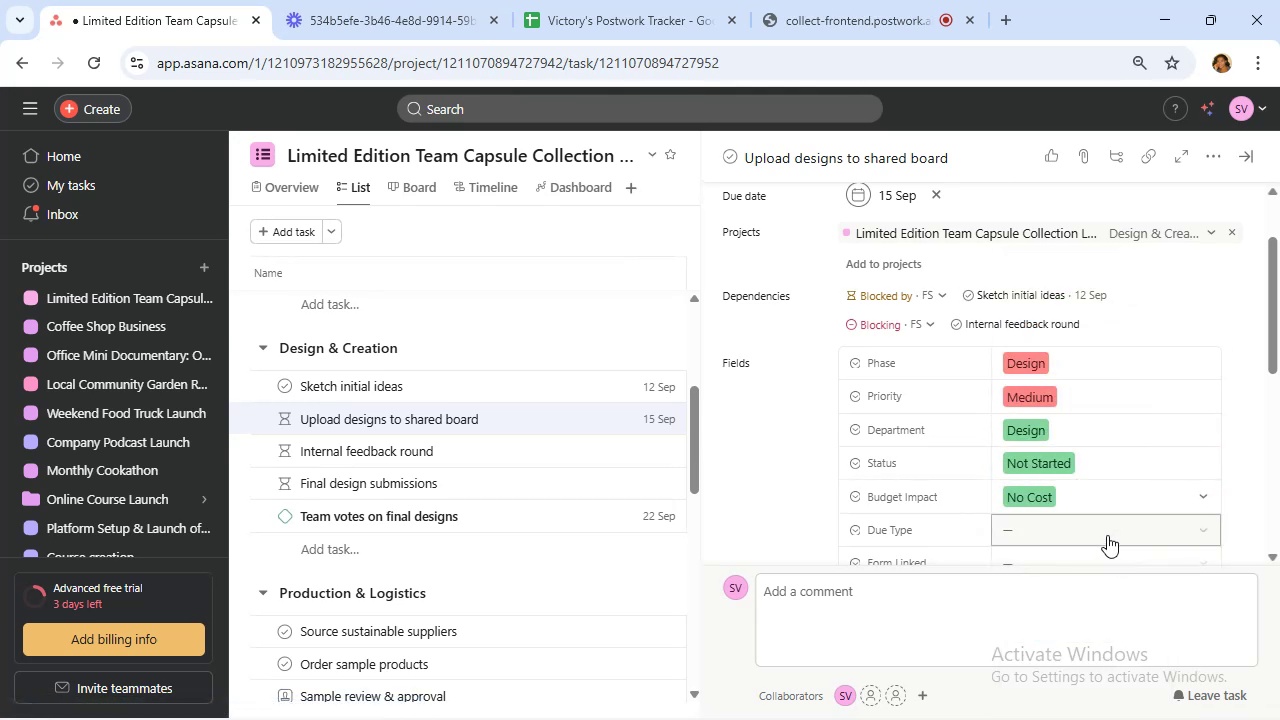 
scroll: coordinate [1106, 528], scroll_direction: down, amount: 2.0
 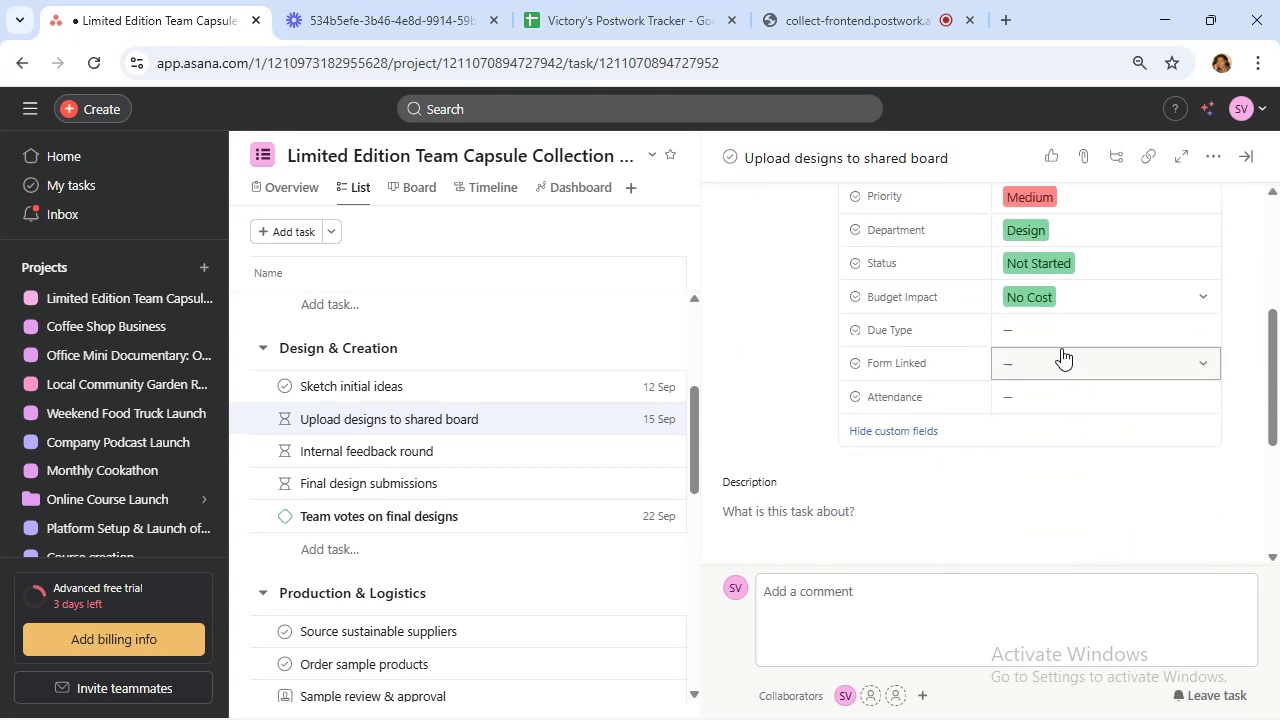 
left_click([1052, 325])
 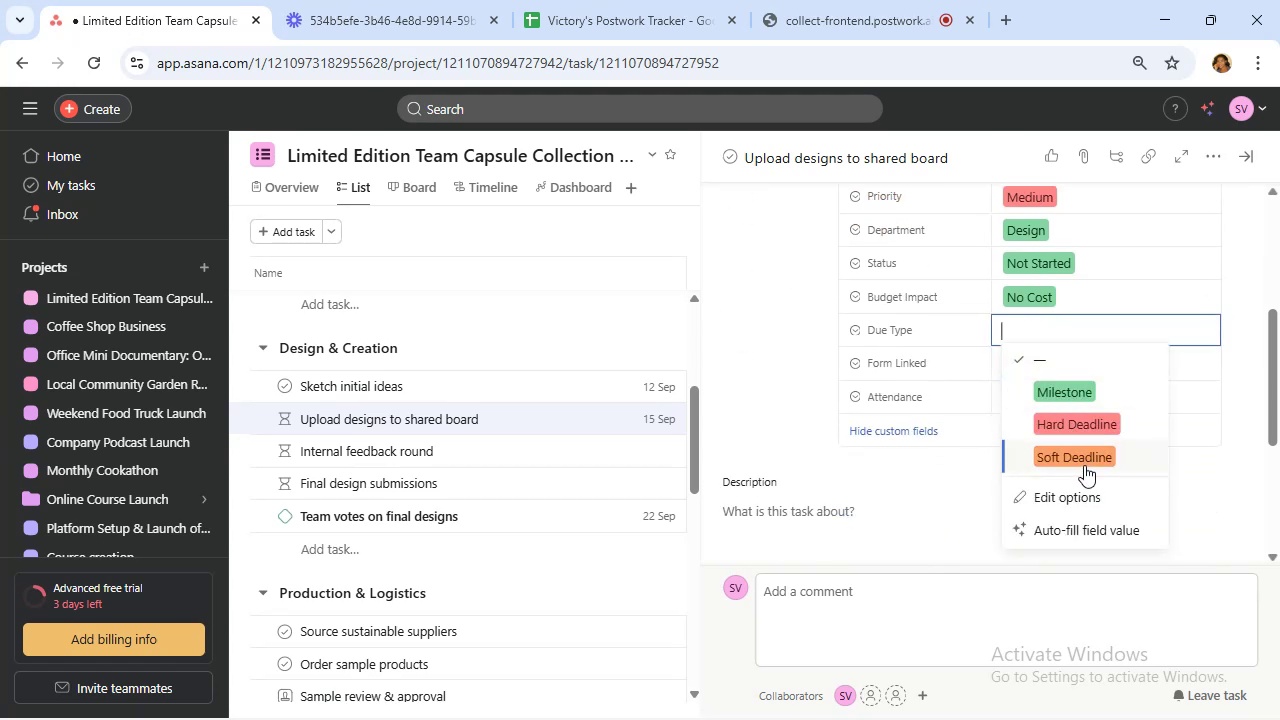 
left_click([1084, 462])
 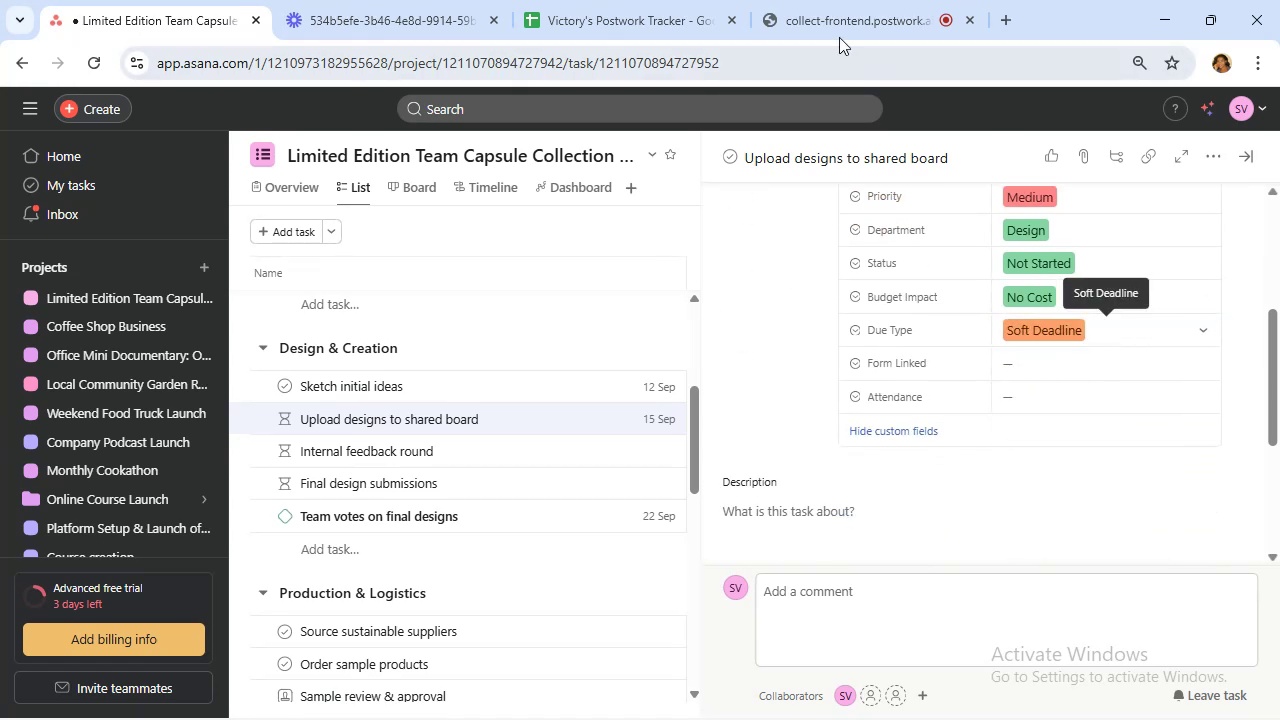 
left_click([834, 7])
 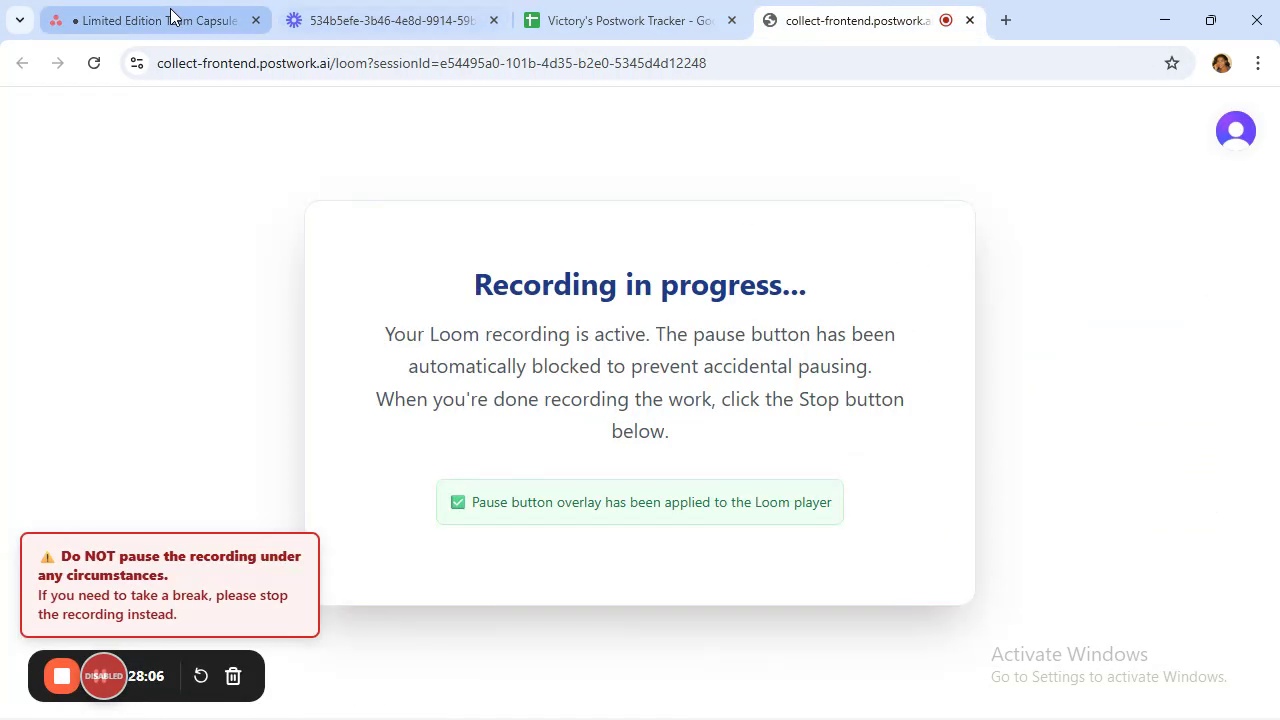 
left_click([169, 8])
 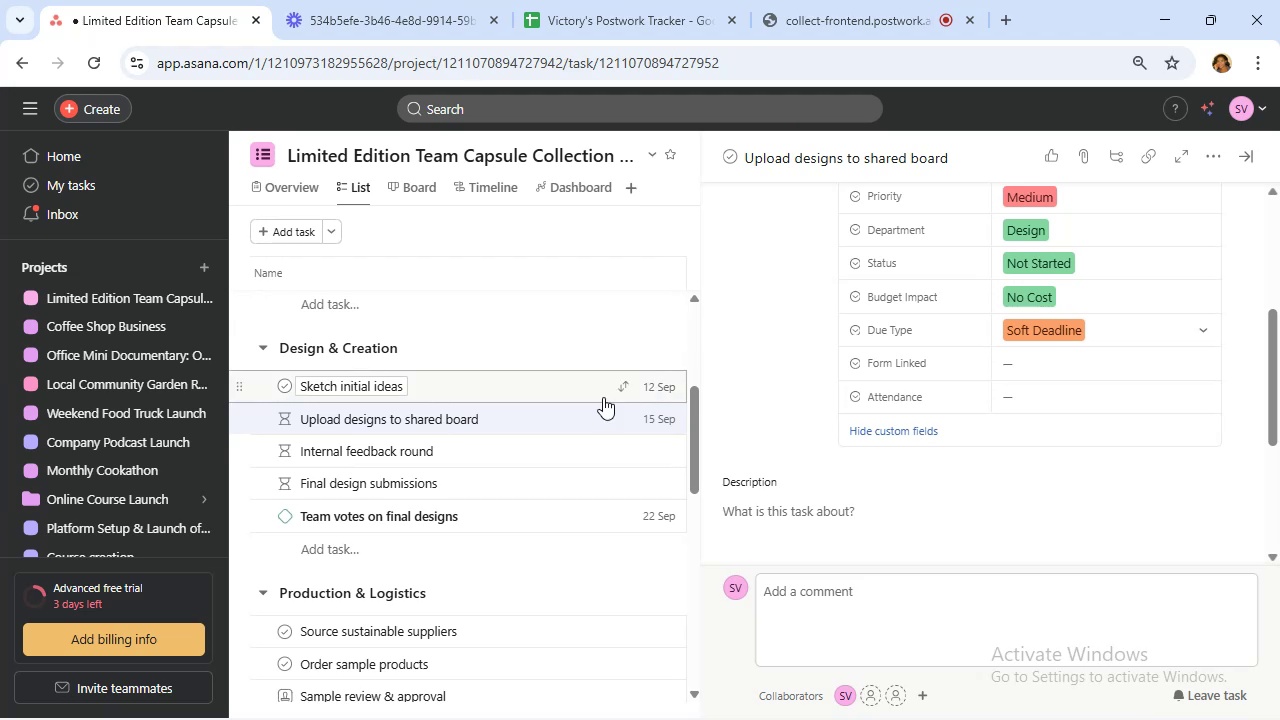 
left_click([570, 448])
 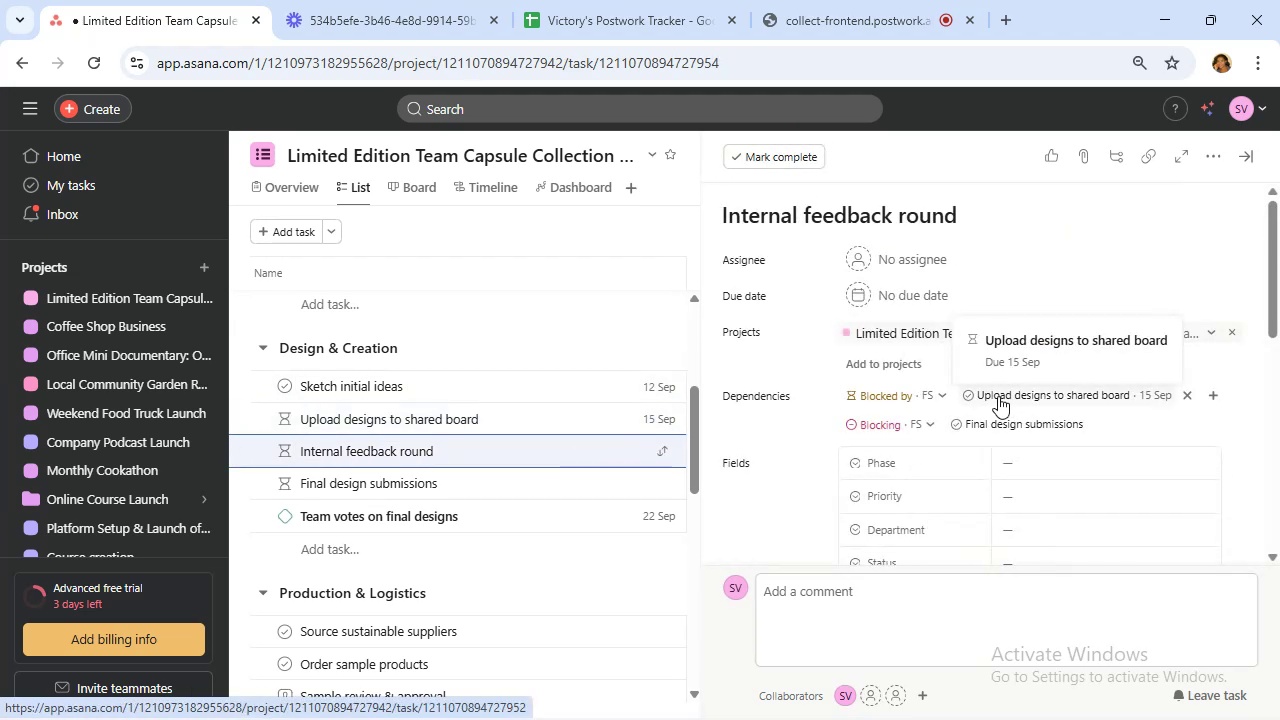 
scroll: coordinate [998, 396], scroll_direction: down, amount: 1.0
 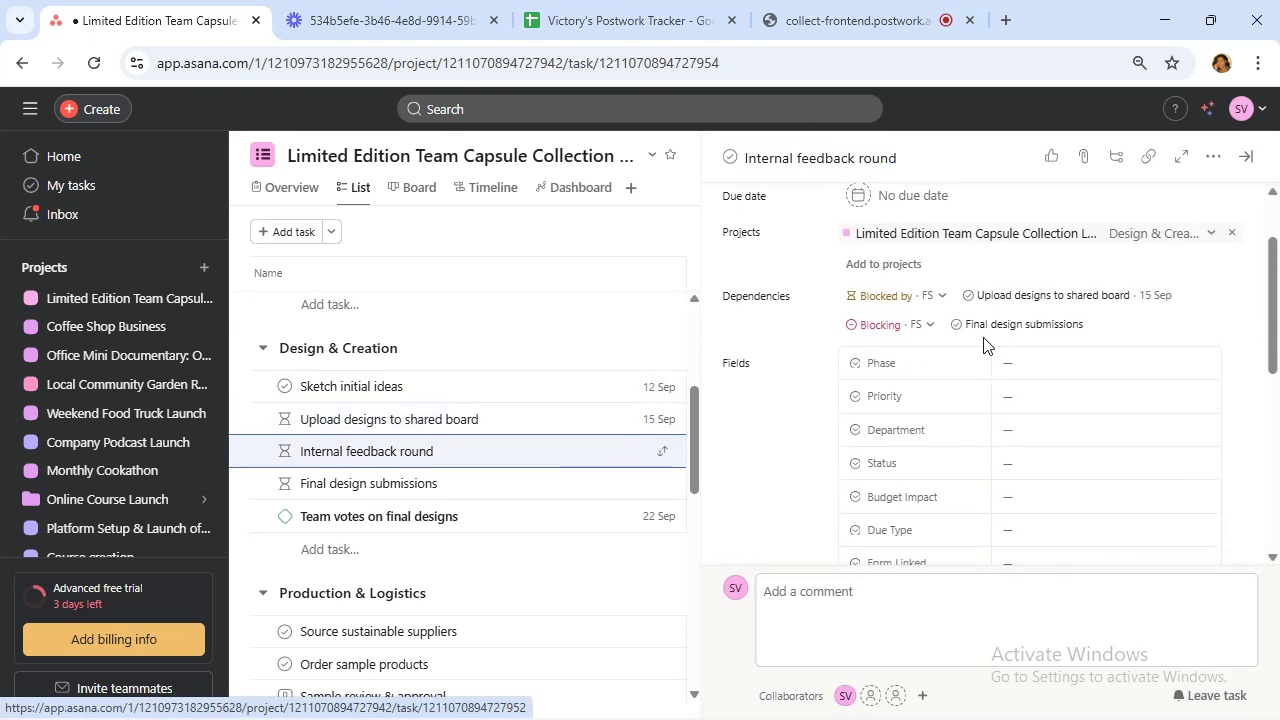 
scroll: coordinate [981, 334], scroll_direction: up, amount: 1.0
 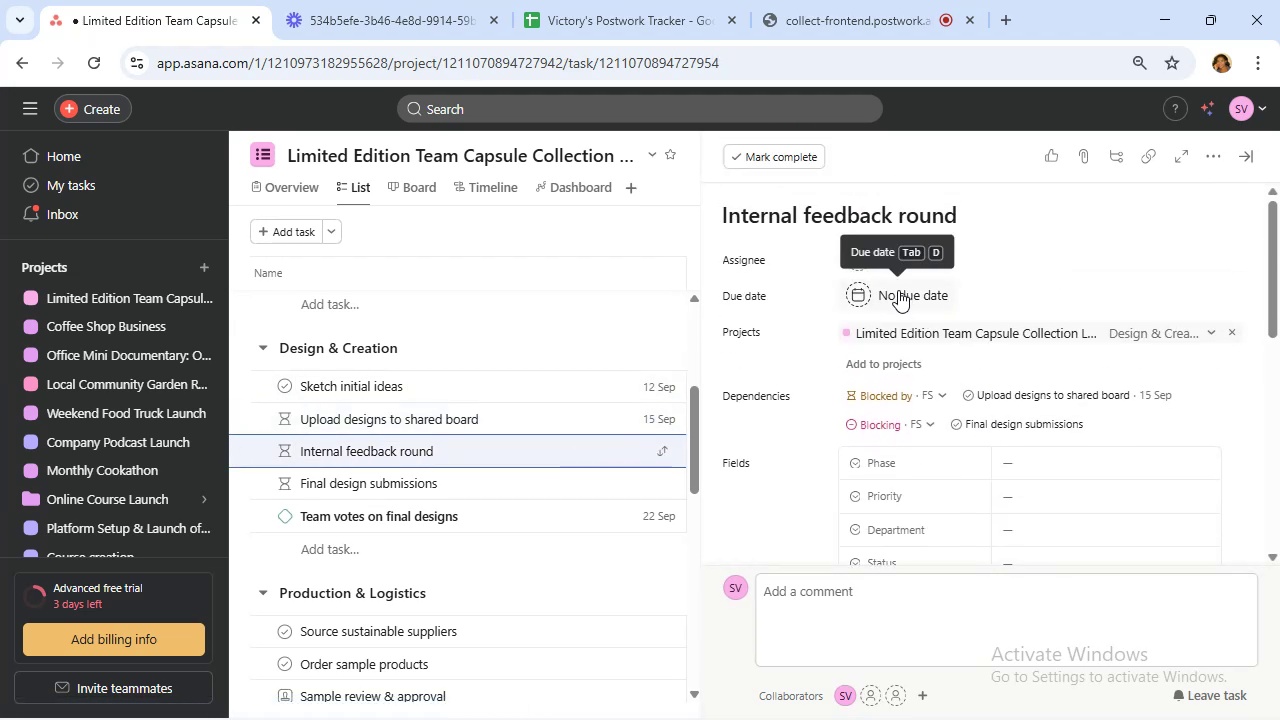 
left_click([897, 290])
 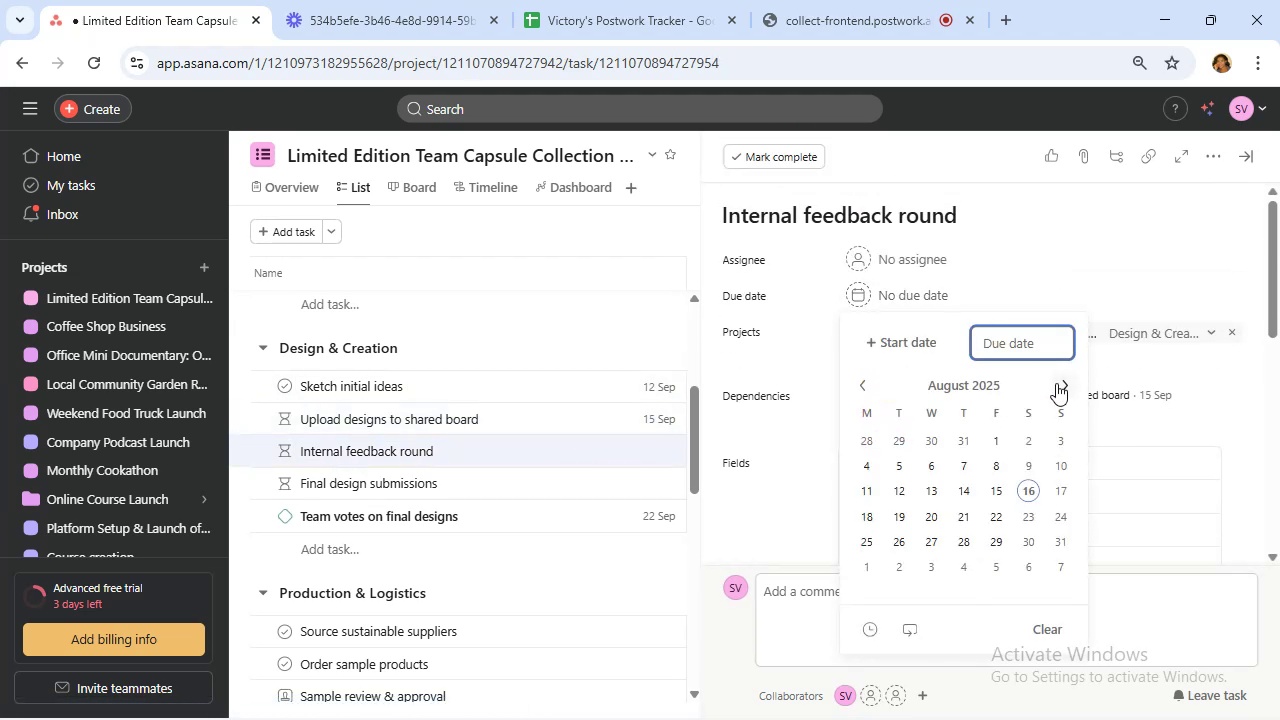 
left_click([1057, 381])
 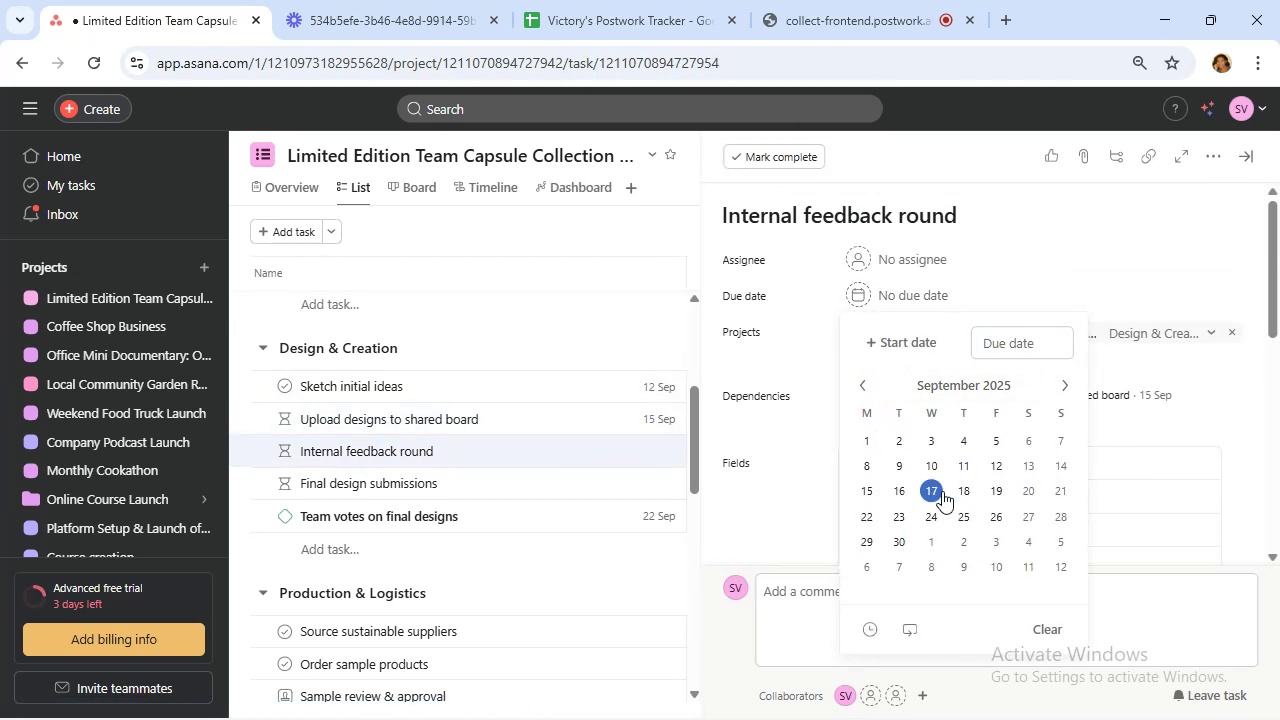 
left_click([930, 490])
 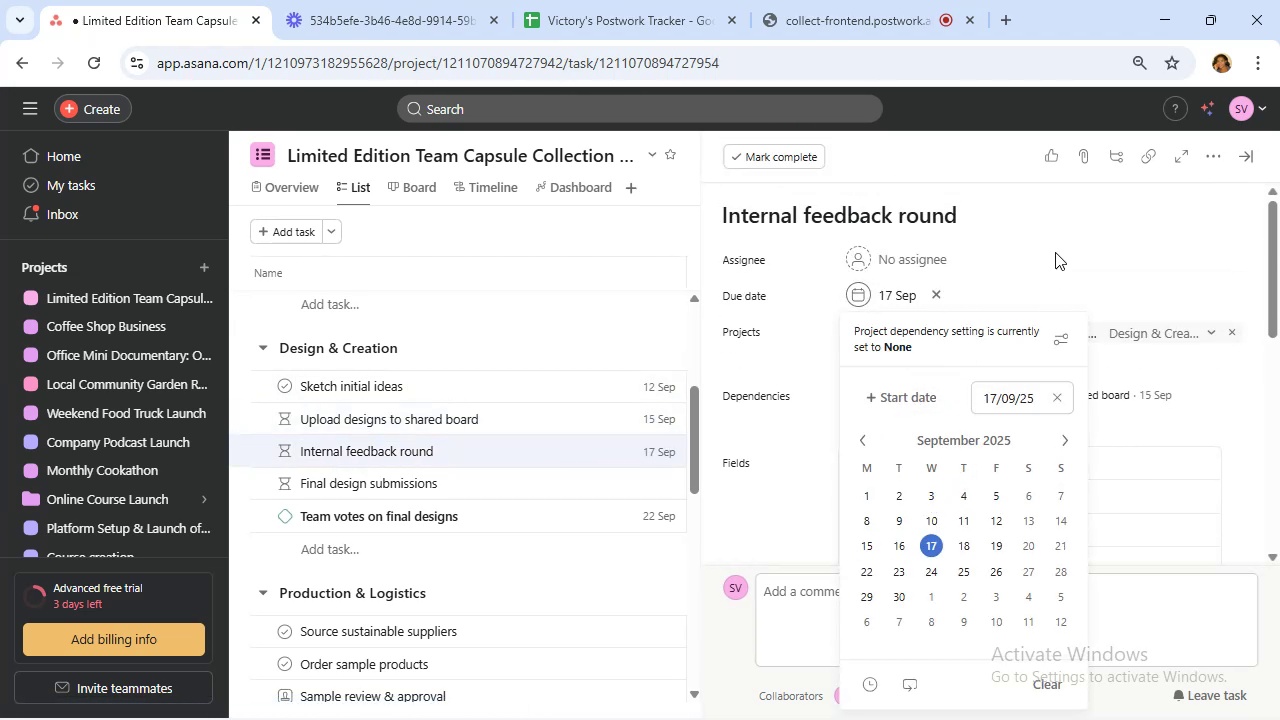 
left_click([1055, 252])
 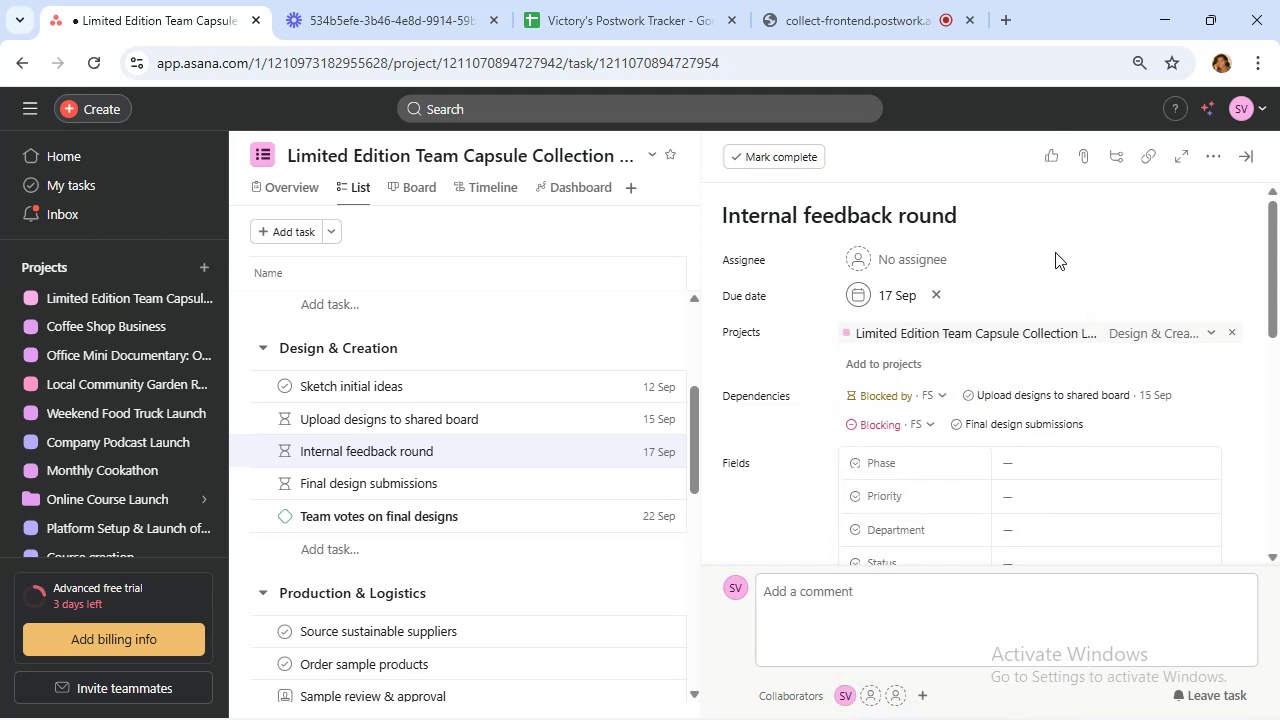 
scroll: coordinate [1055, 252], scroll_direction: down, amount: 1.0
 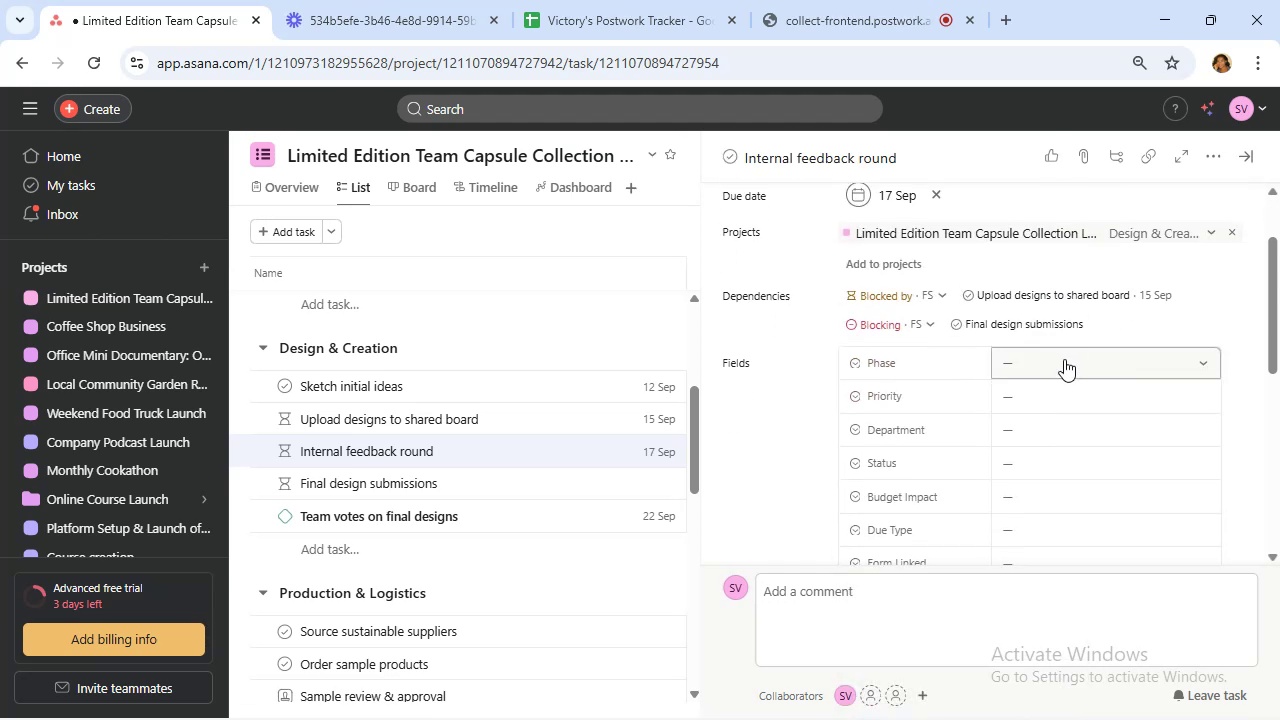 
left_click([1064, 359])
 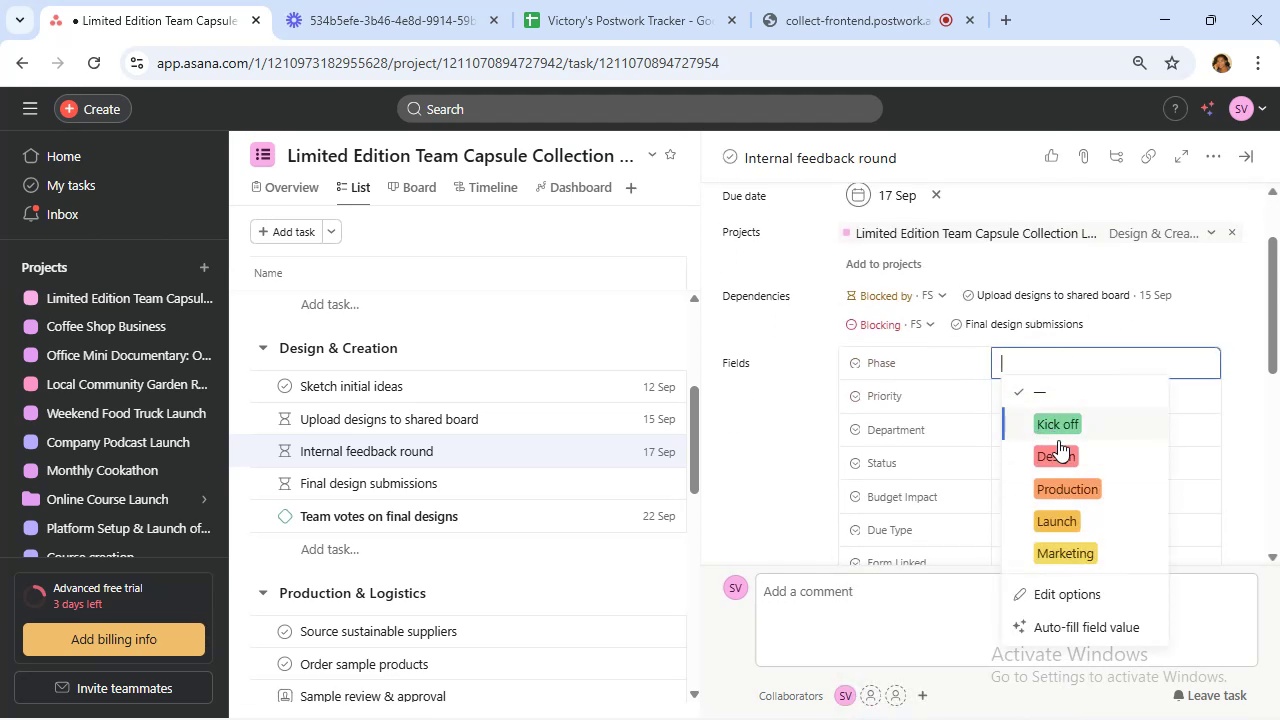 
left_click([1062, 453])
 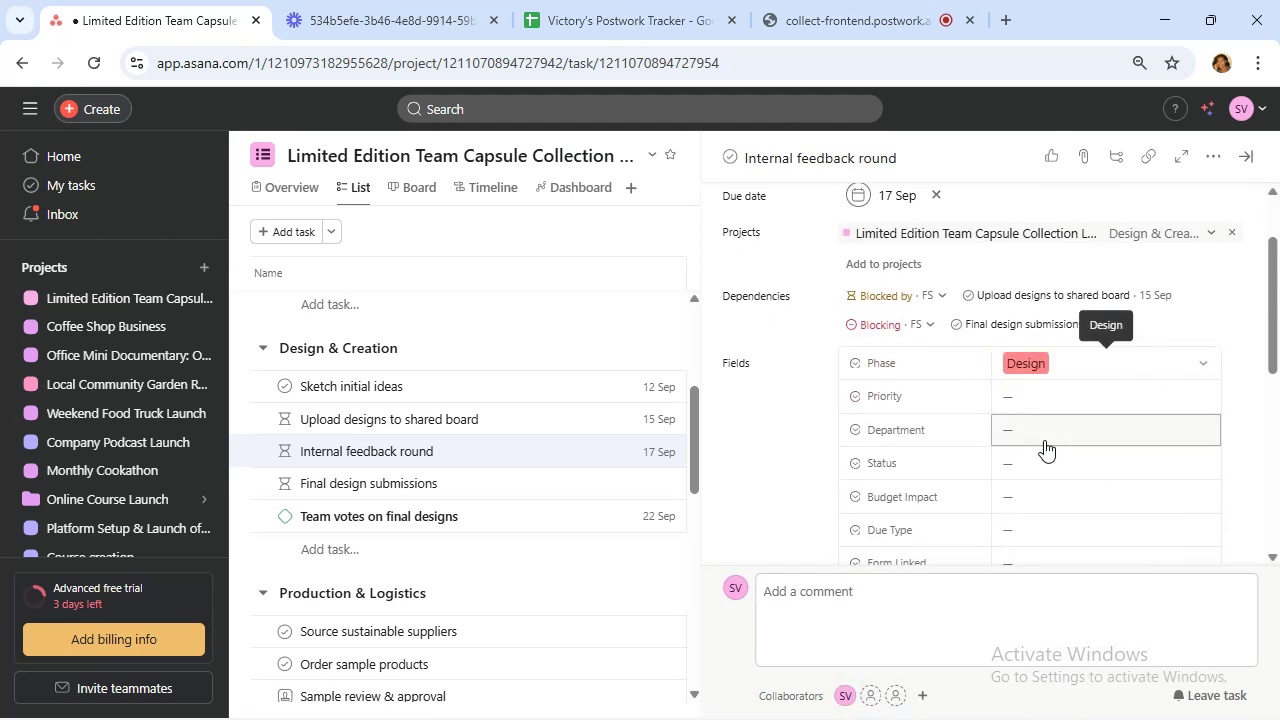 
mouse_move([1062, 435])
 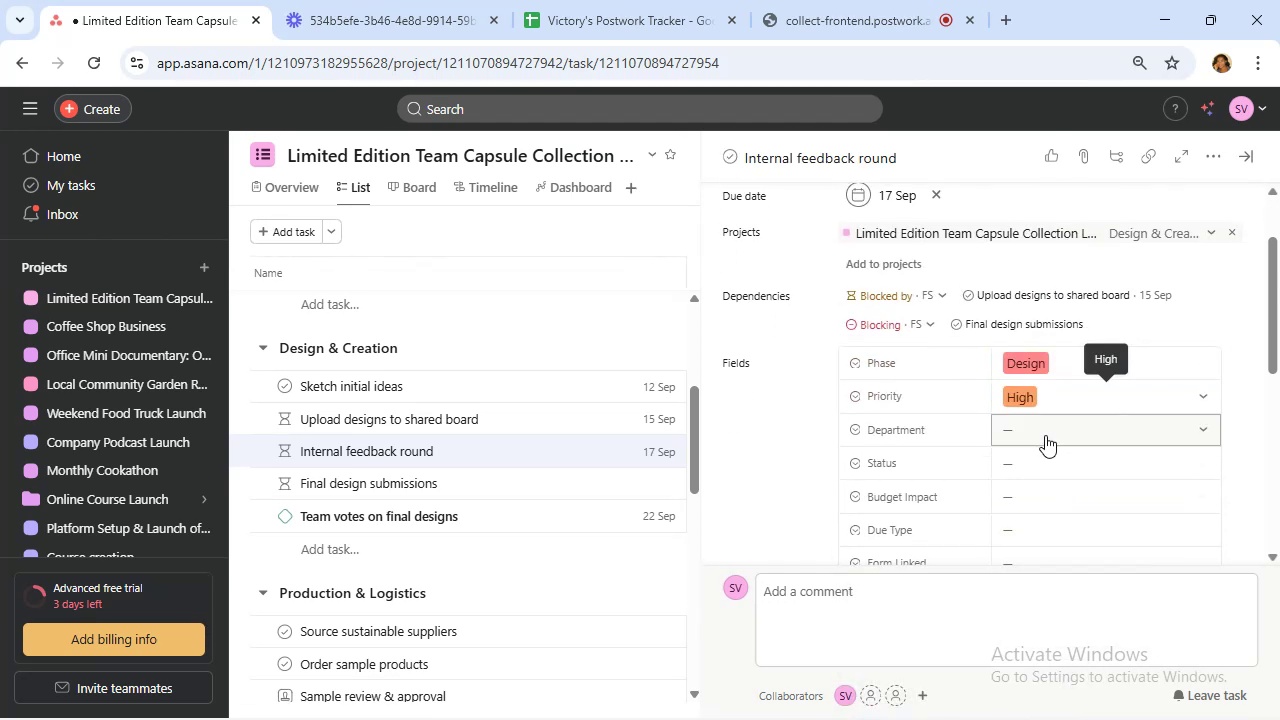 
left_click([1045, 430])
 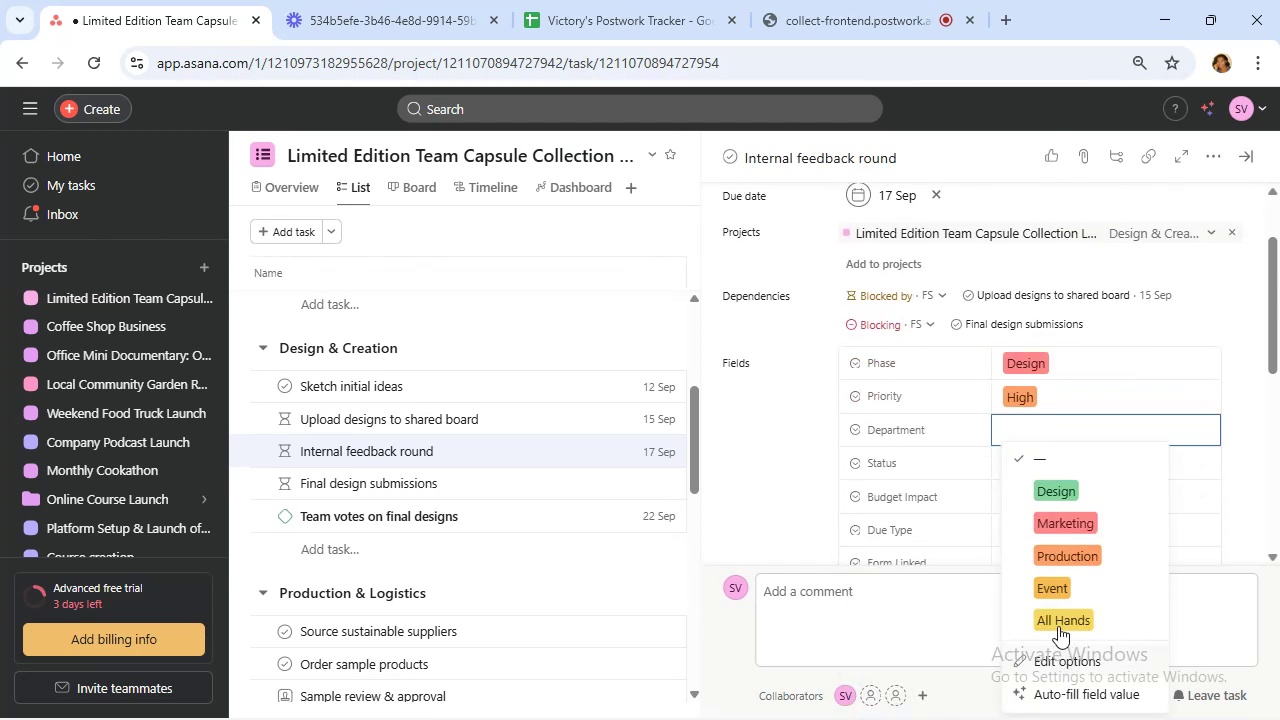 
left_click([1056, 618])
 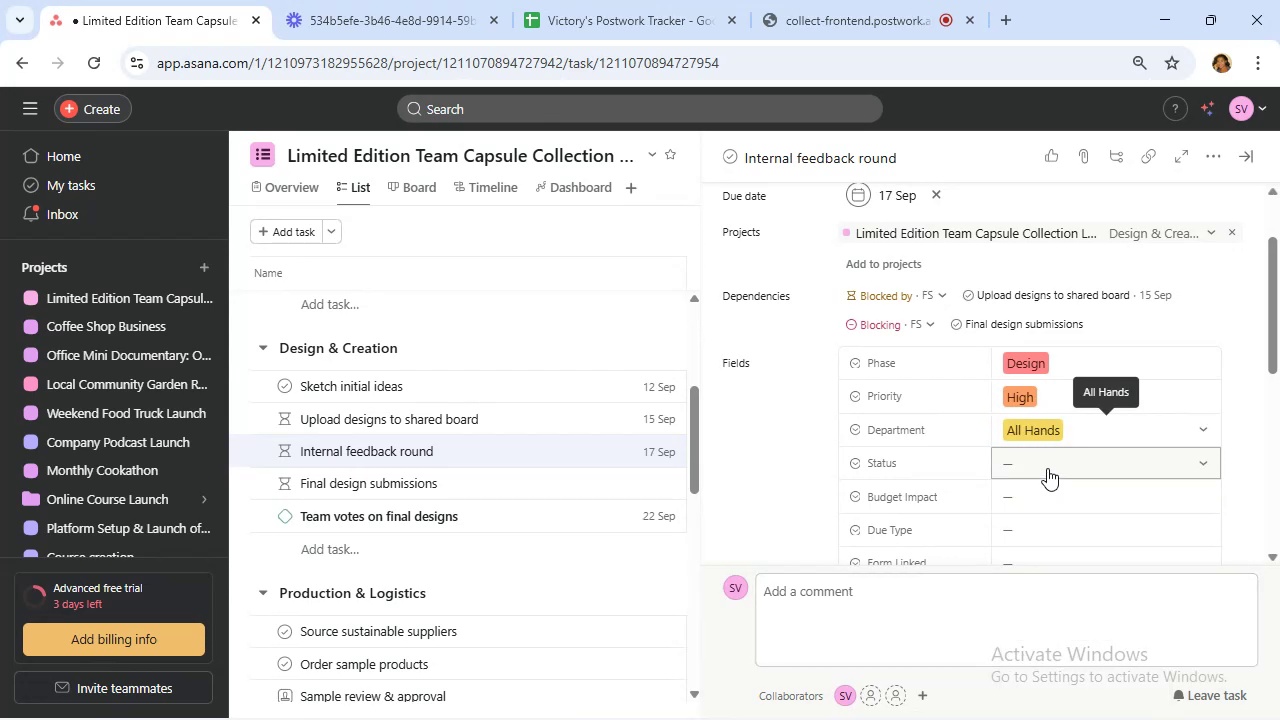 
left_click([1047, 468])
 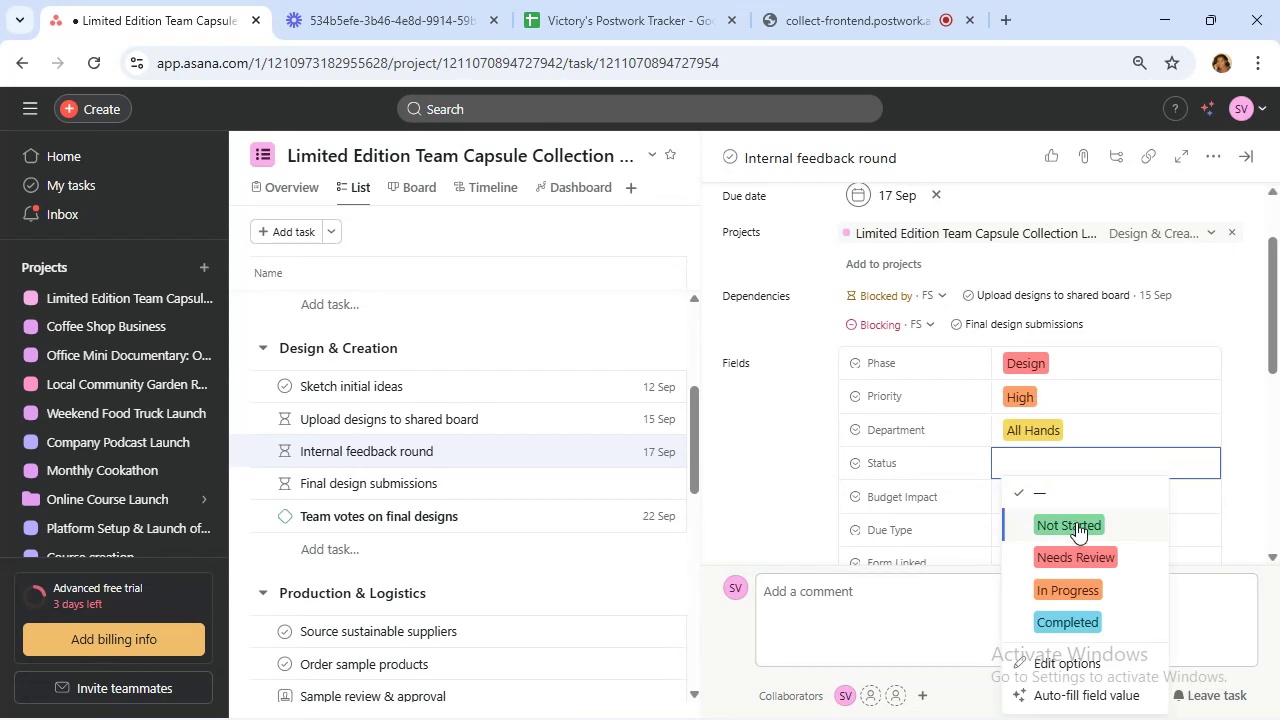 
left_click([1076, 519])
 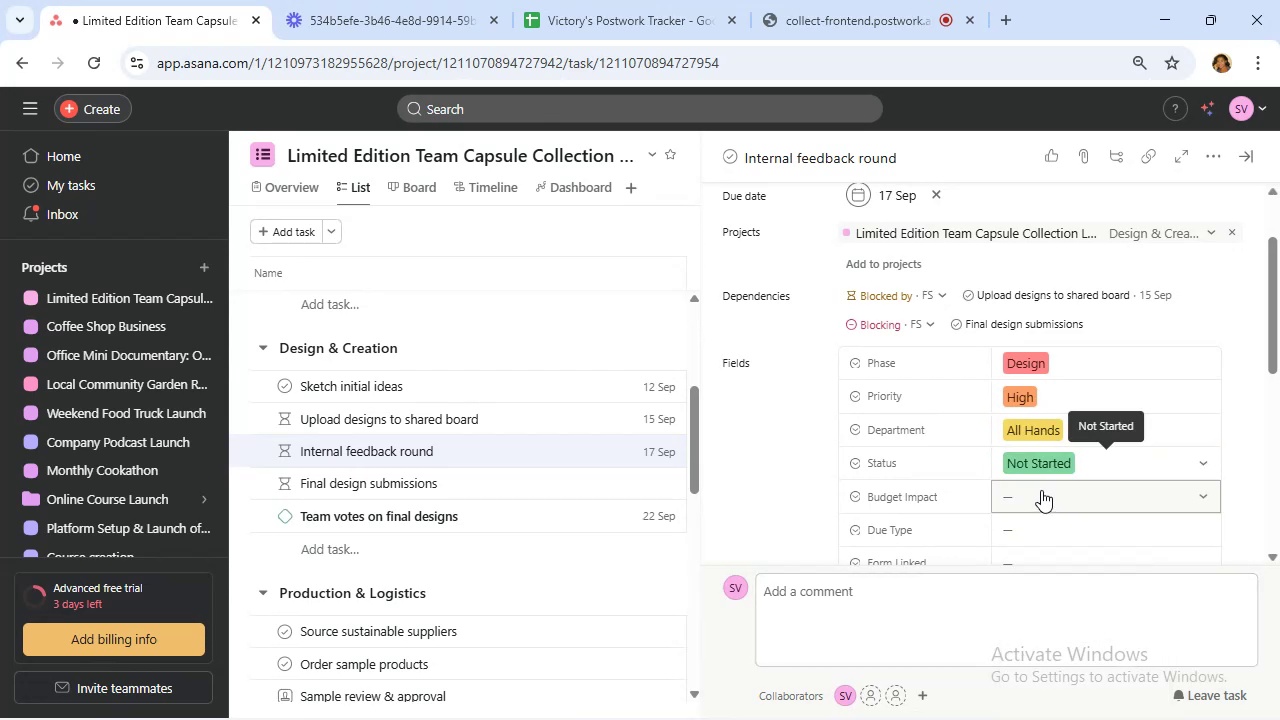 
scroll: coordinate [1041, 490], scroll_direction: down, amount: 2.0
 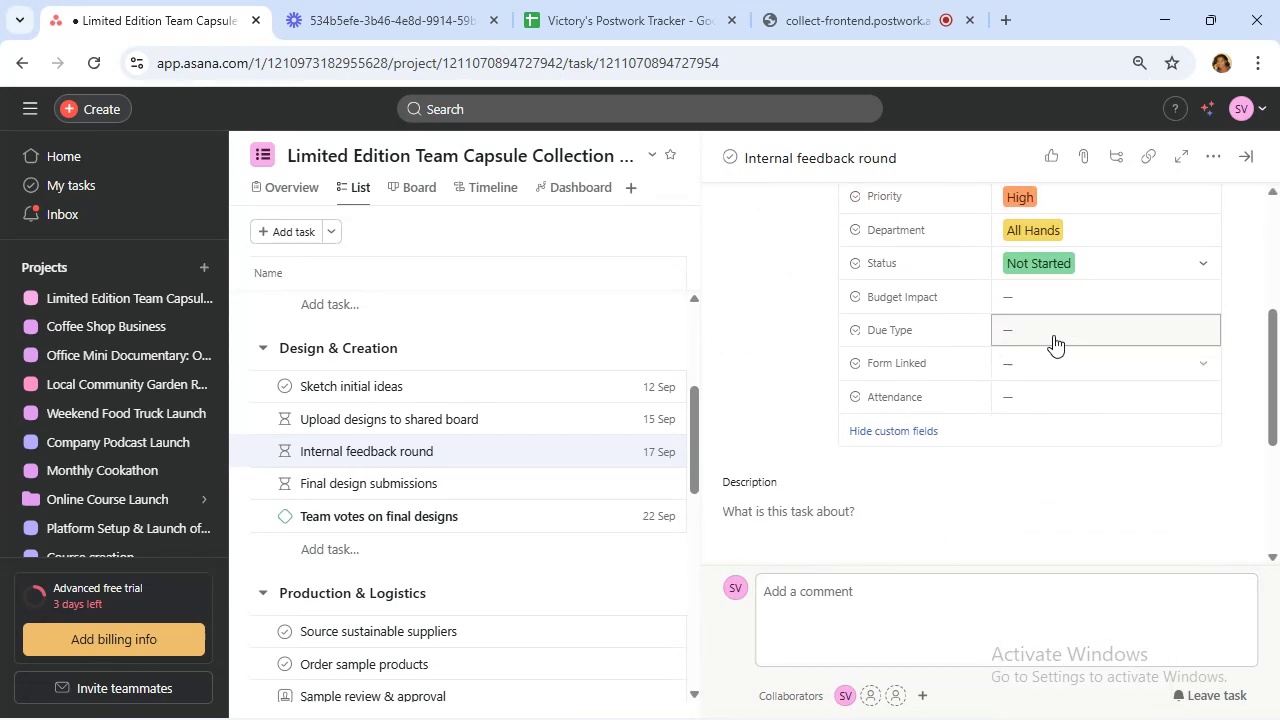 
left_click([1053, 333])
 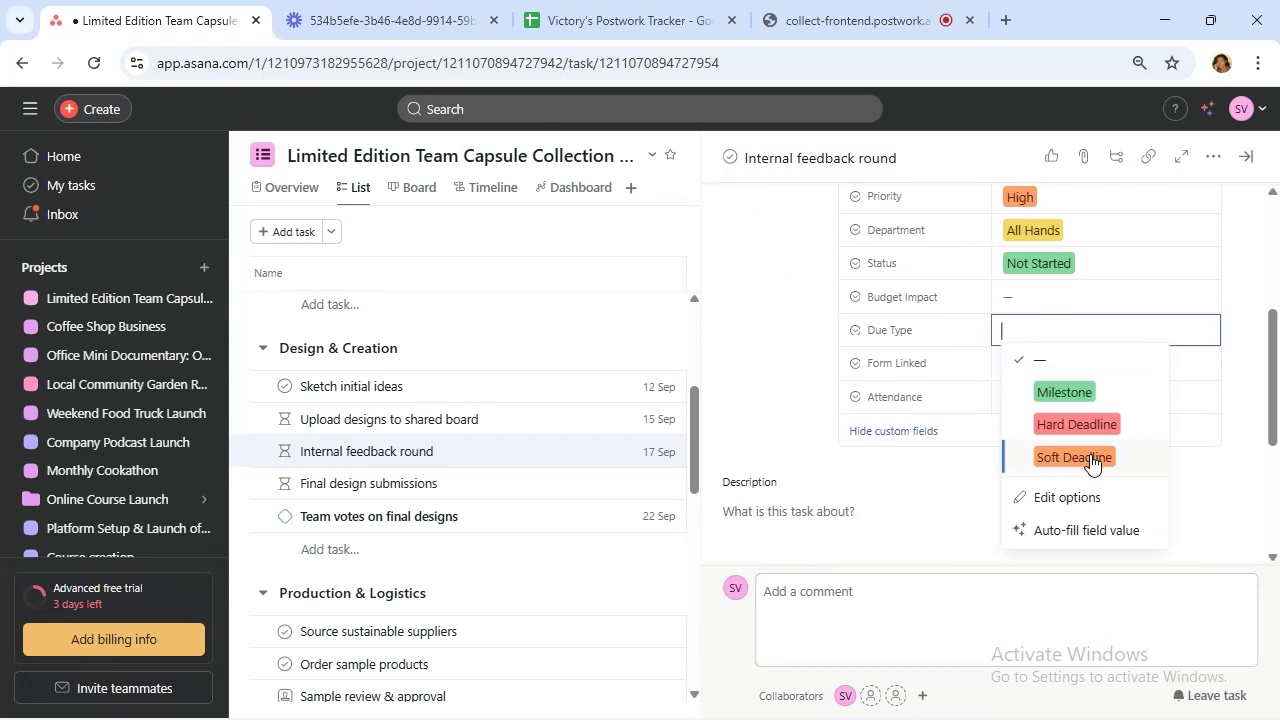 
left_click([1054, 297])
 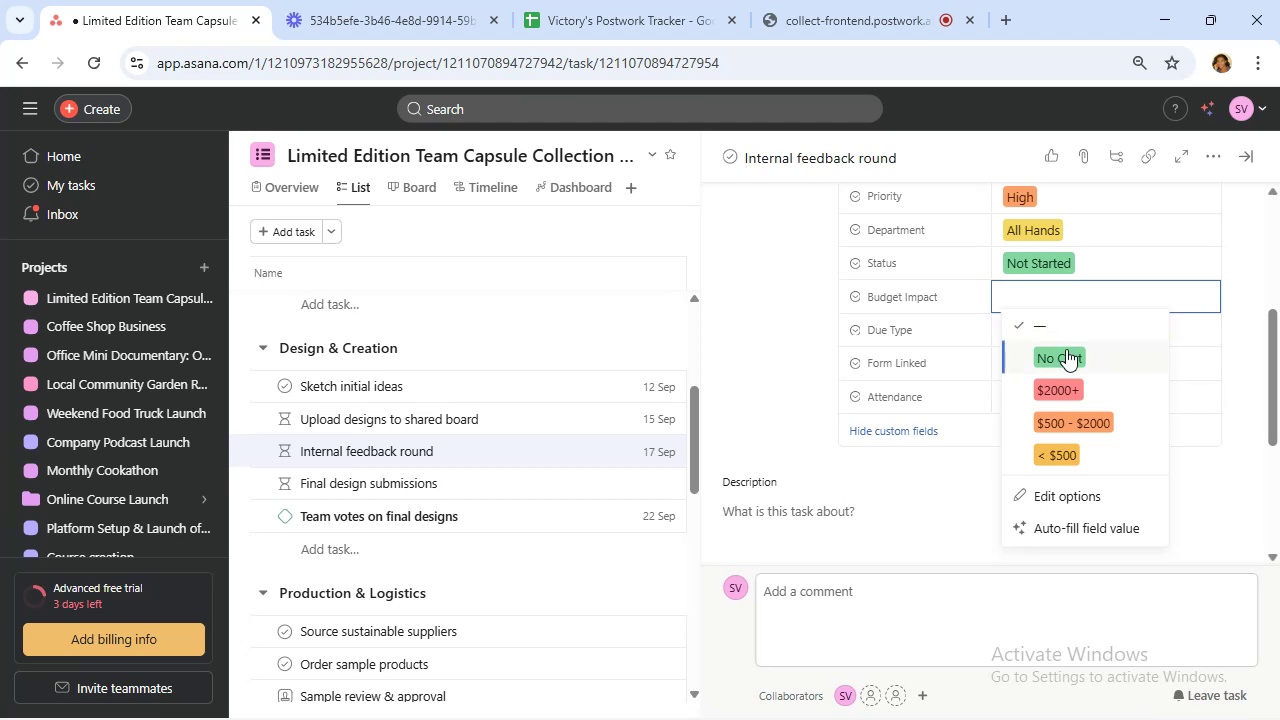 
left_click([1066, 352])
 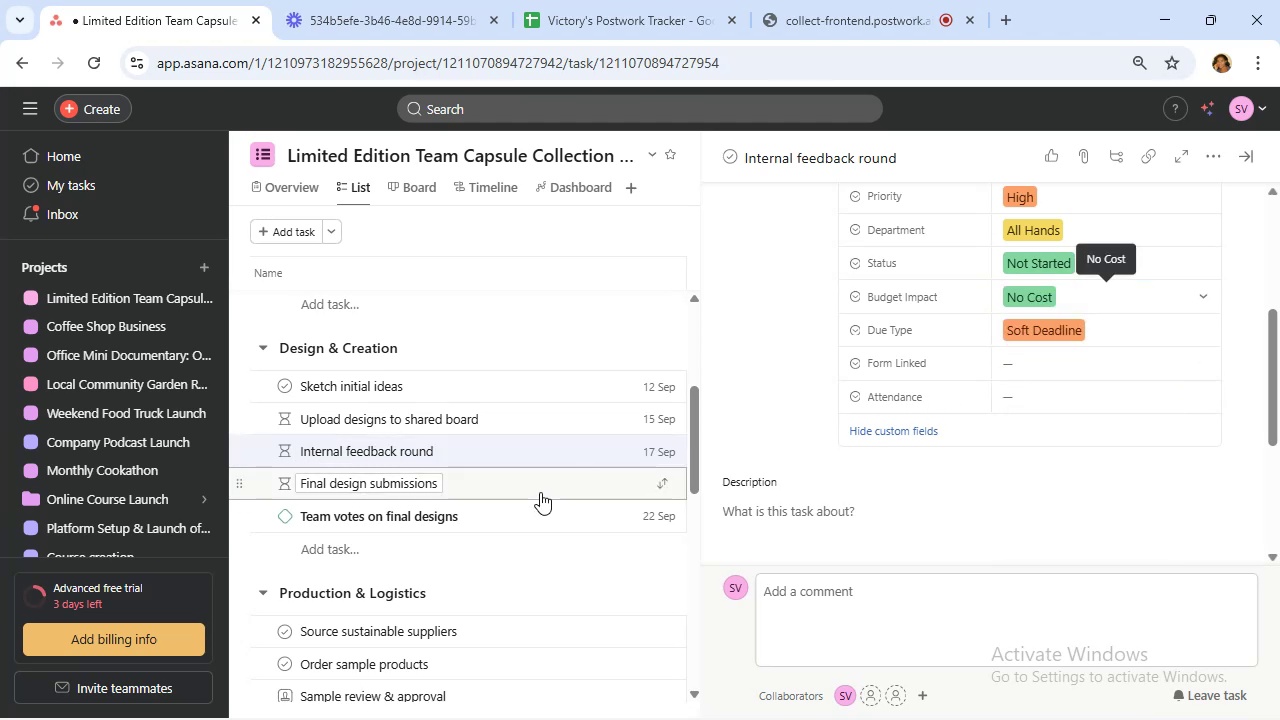 
left_click([540, 492])
 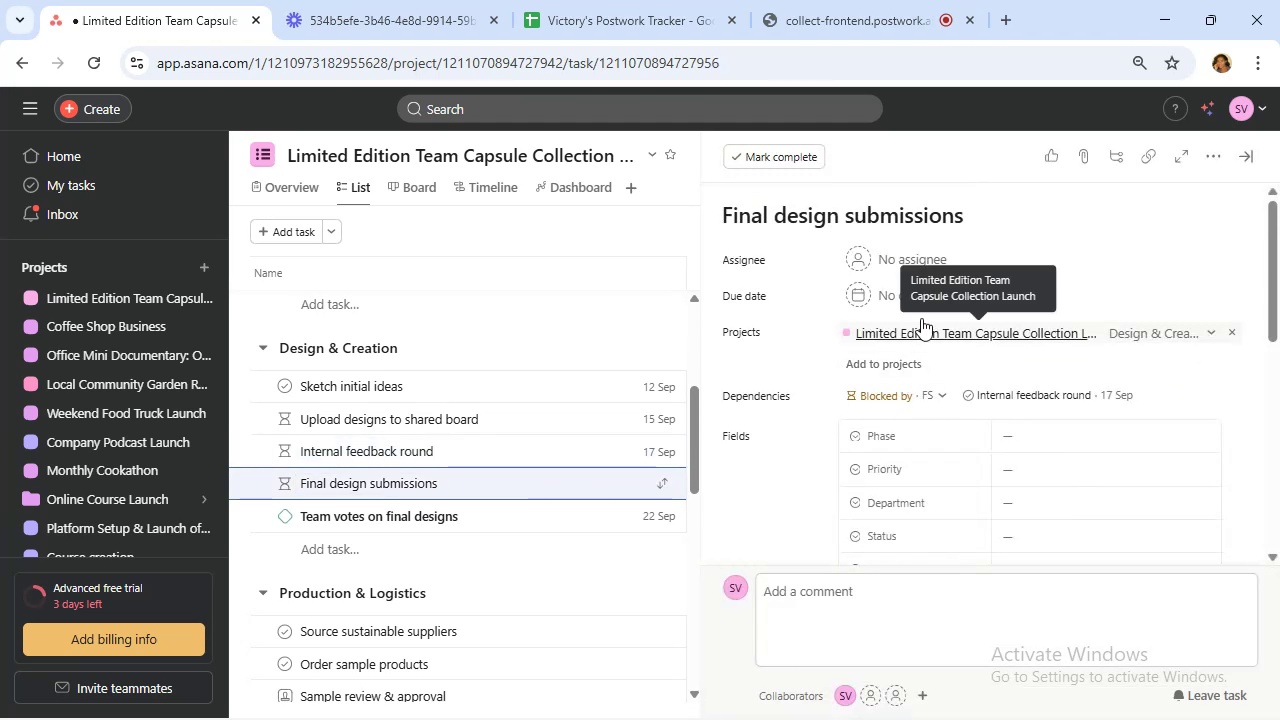 
left_click([920, 312])
 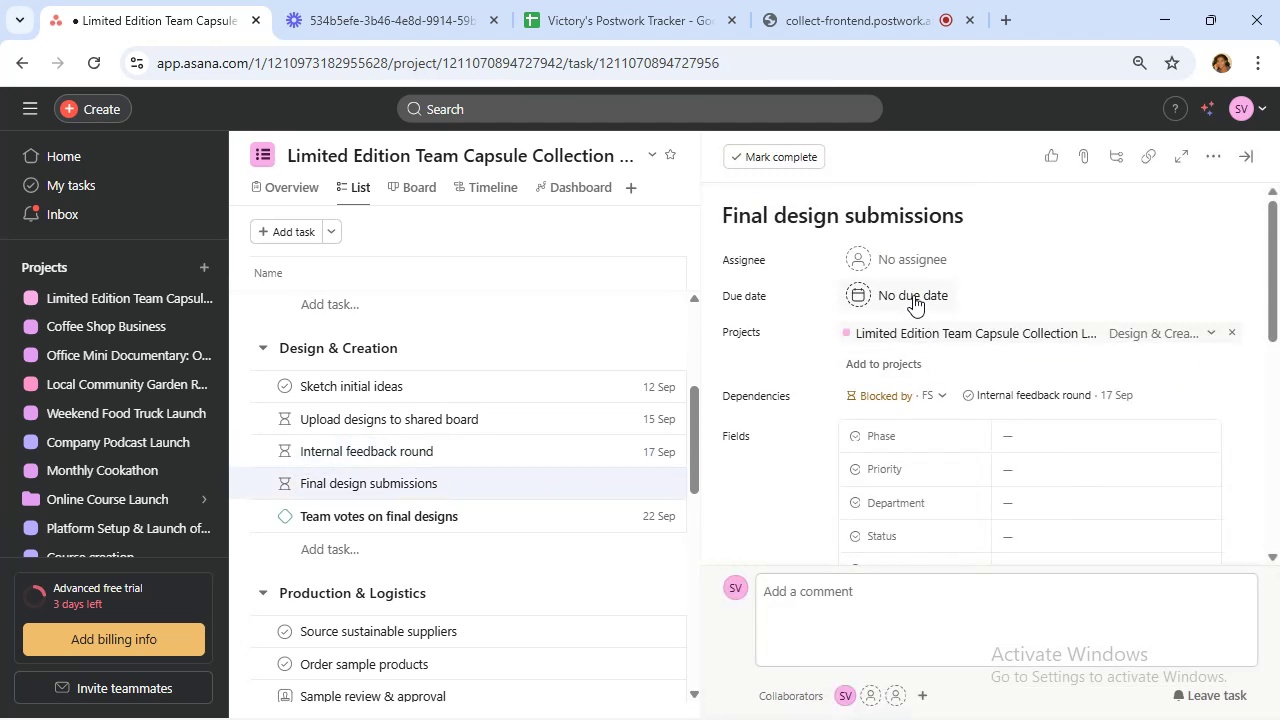 
left_click([912, 294])
 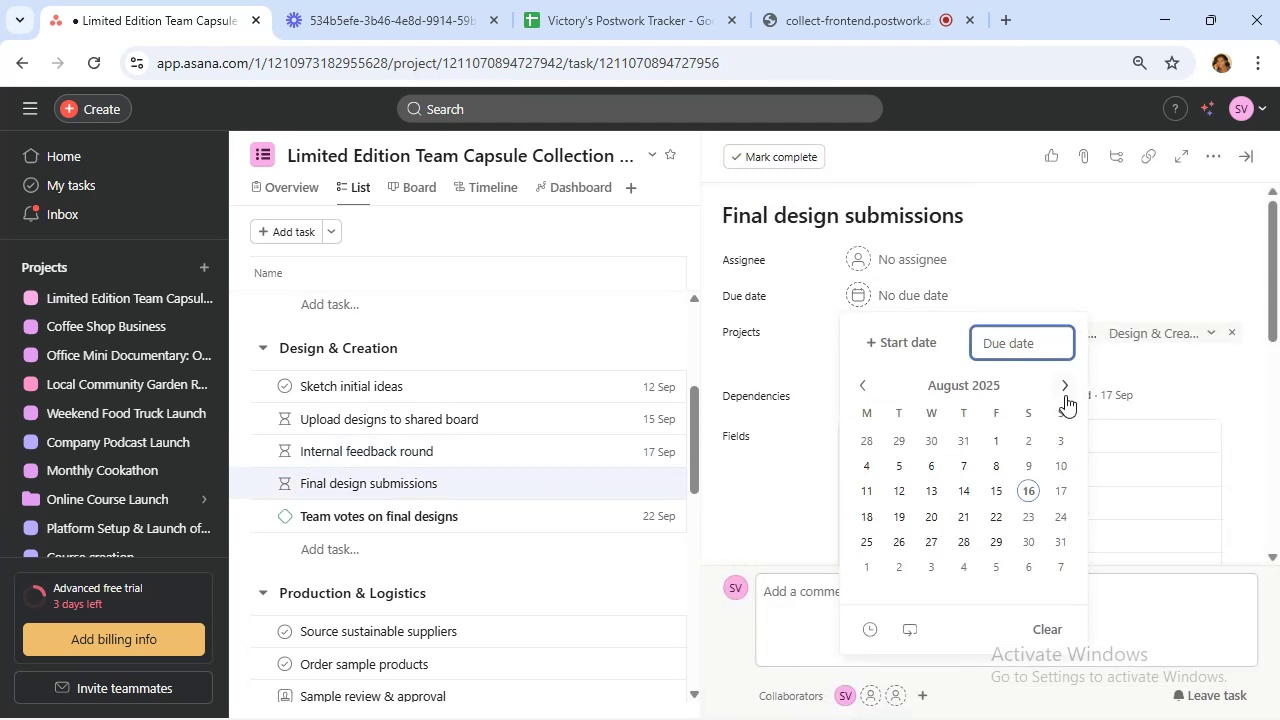 
left_click([1064, 387])
 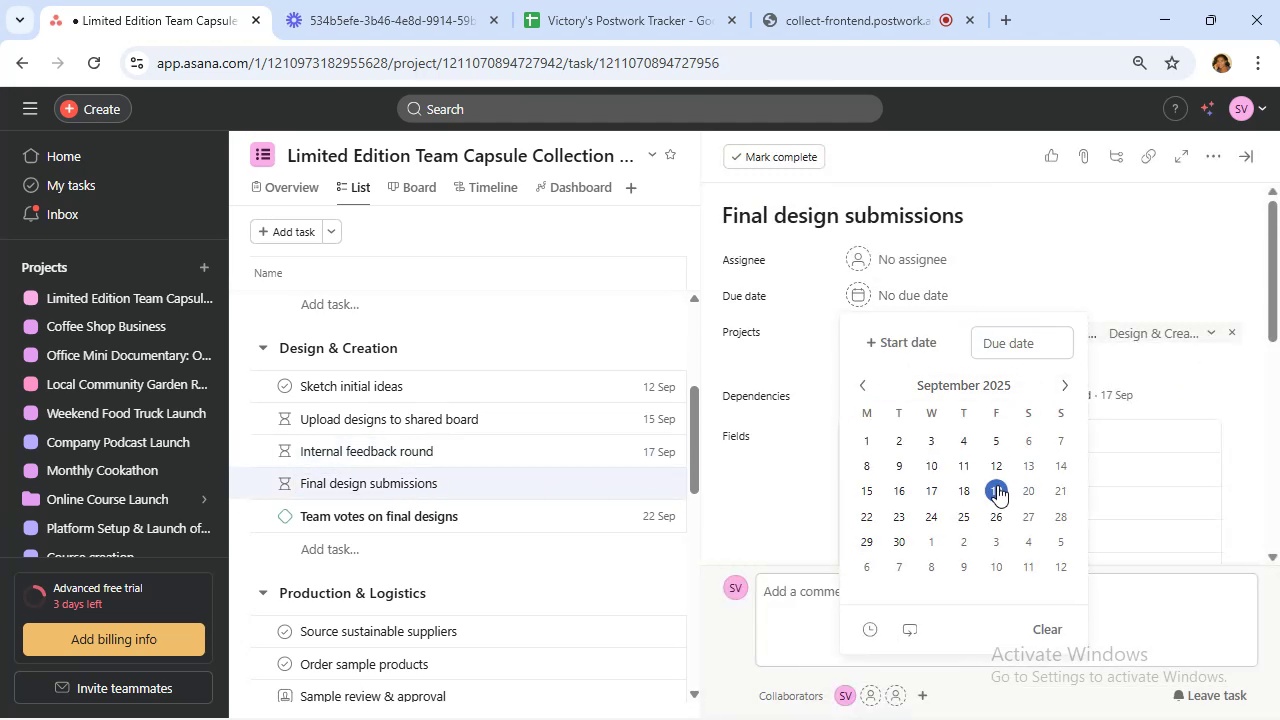 
left_click([997, 486])
 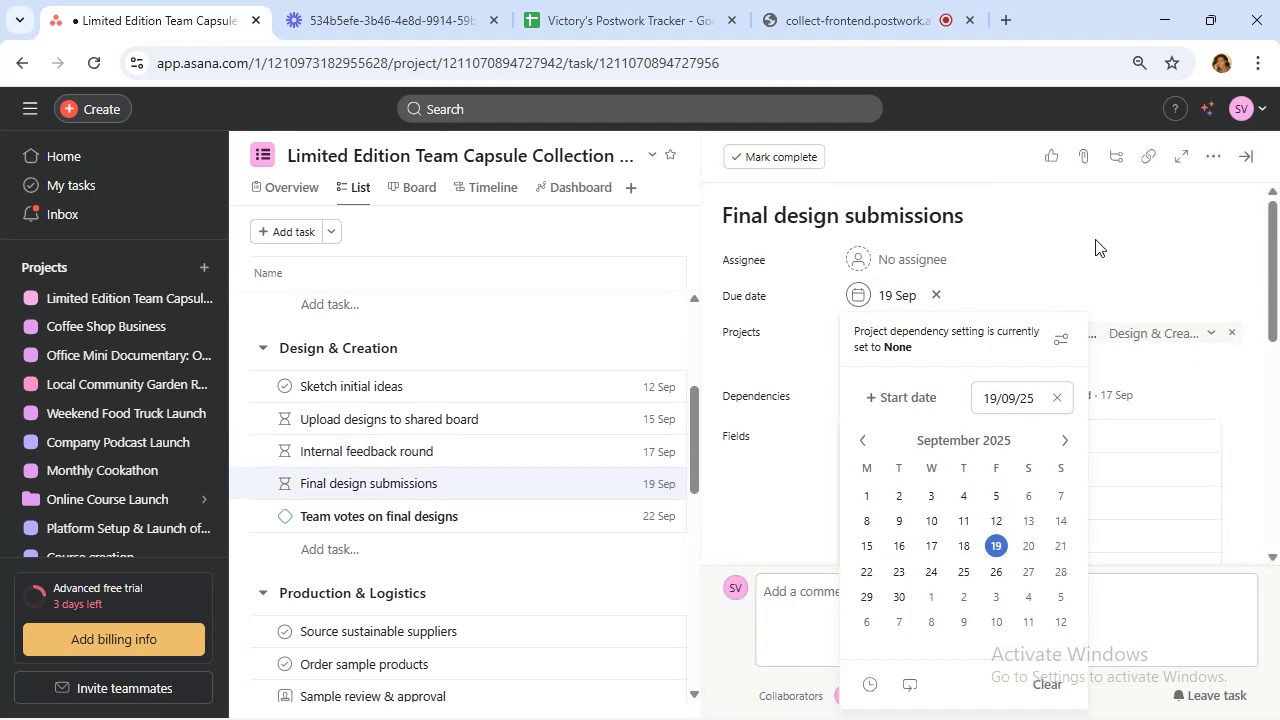 
left_click([1095, 239])
 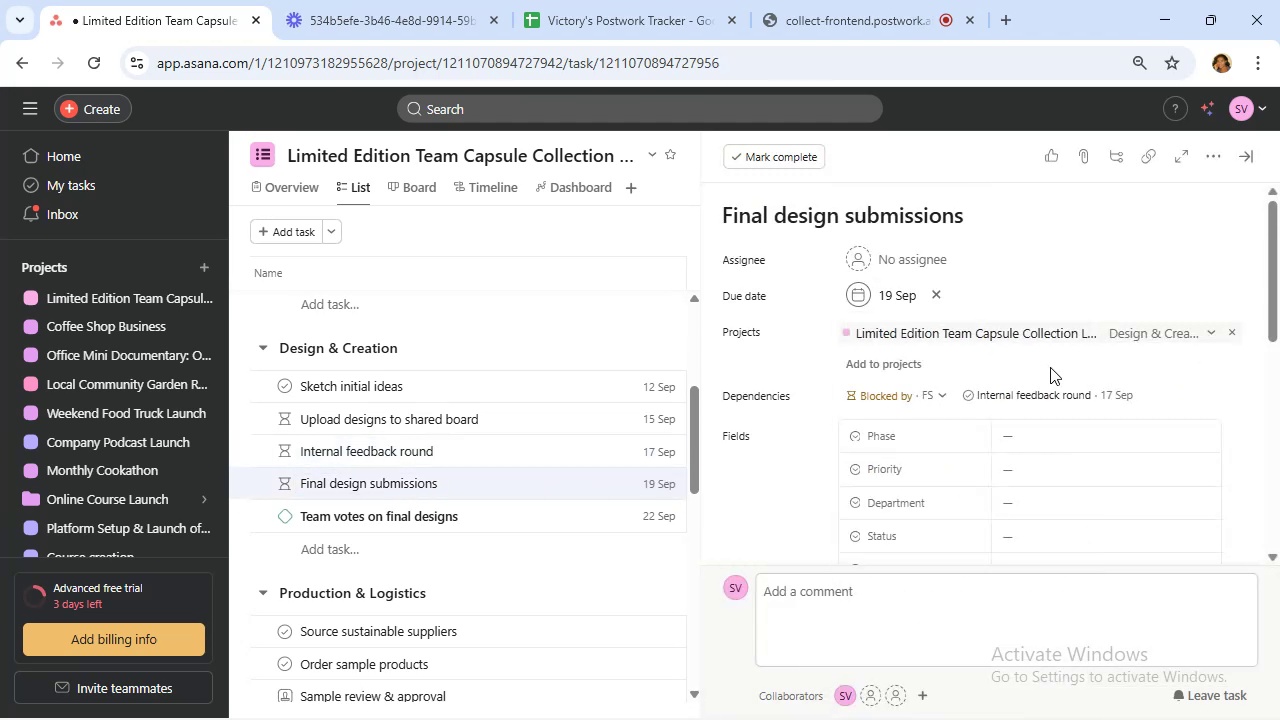 
scroll: coordinate [1050, 367], scroll_direction: down, amount: 1.0
 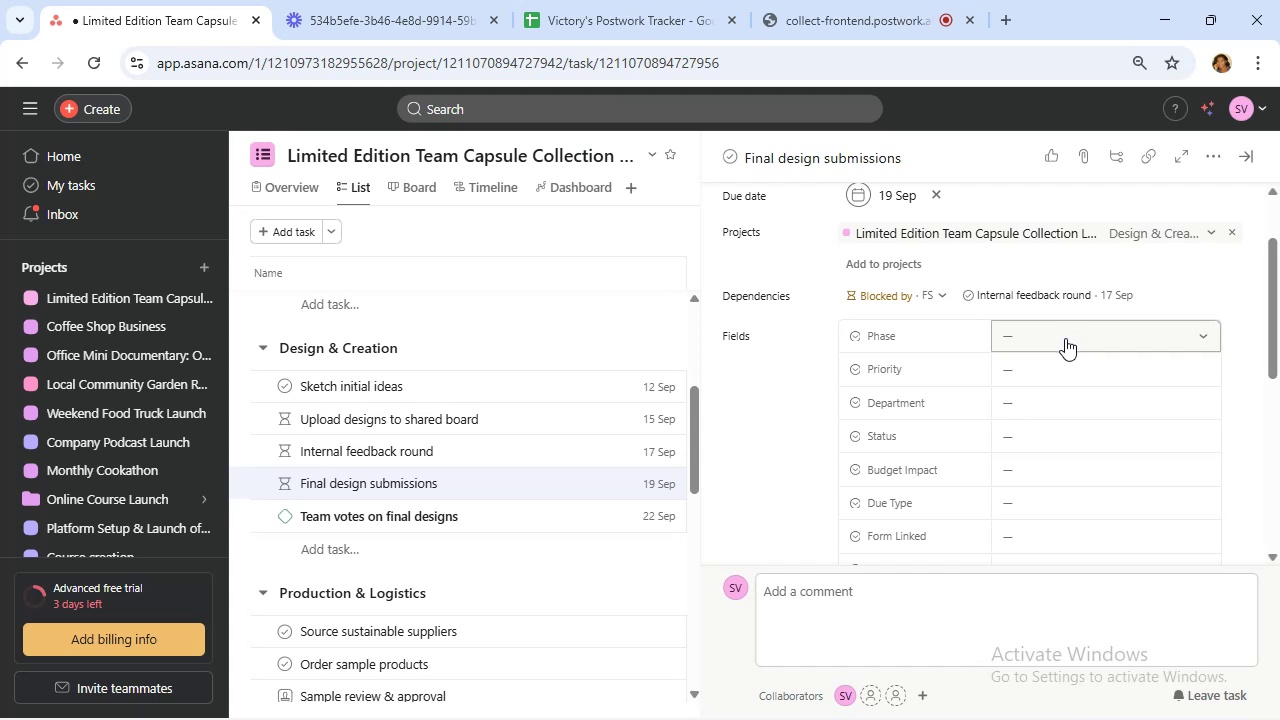 
wait(9.86)
 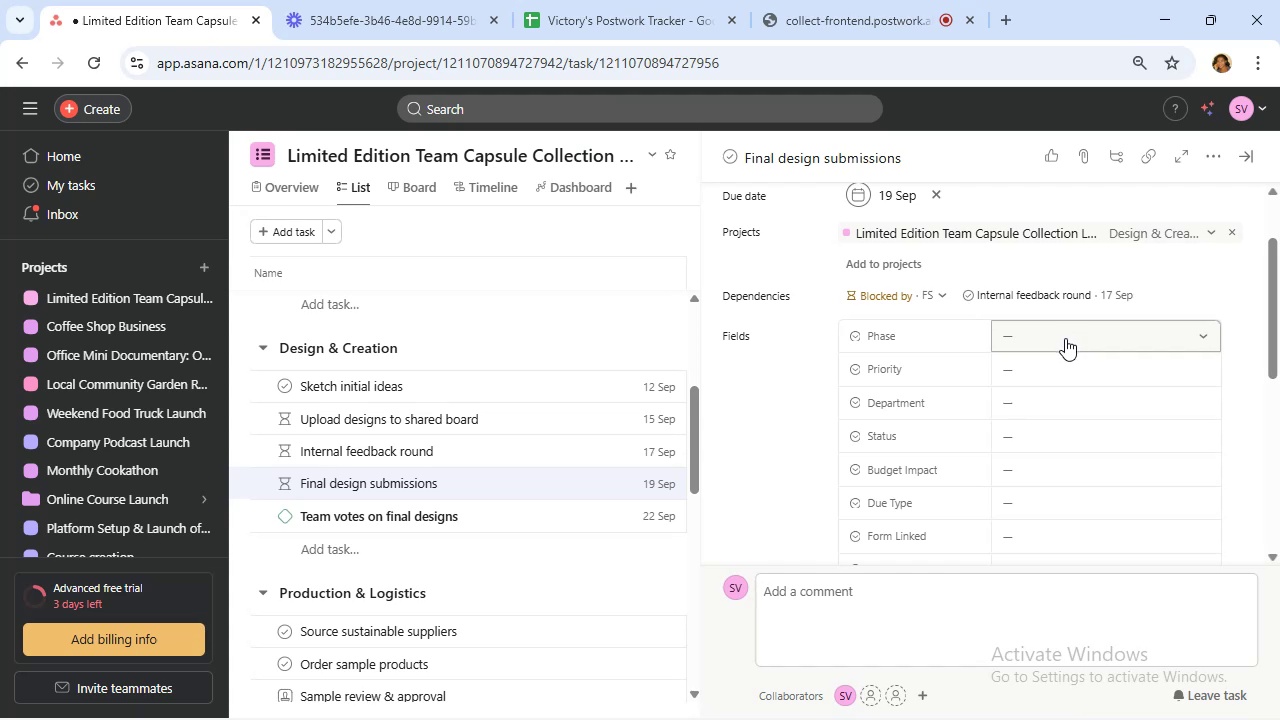 
left_click([1065, 338])
 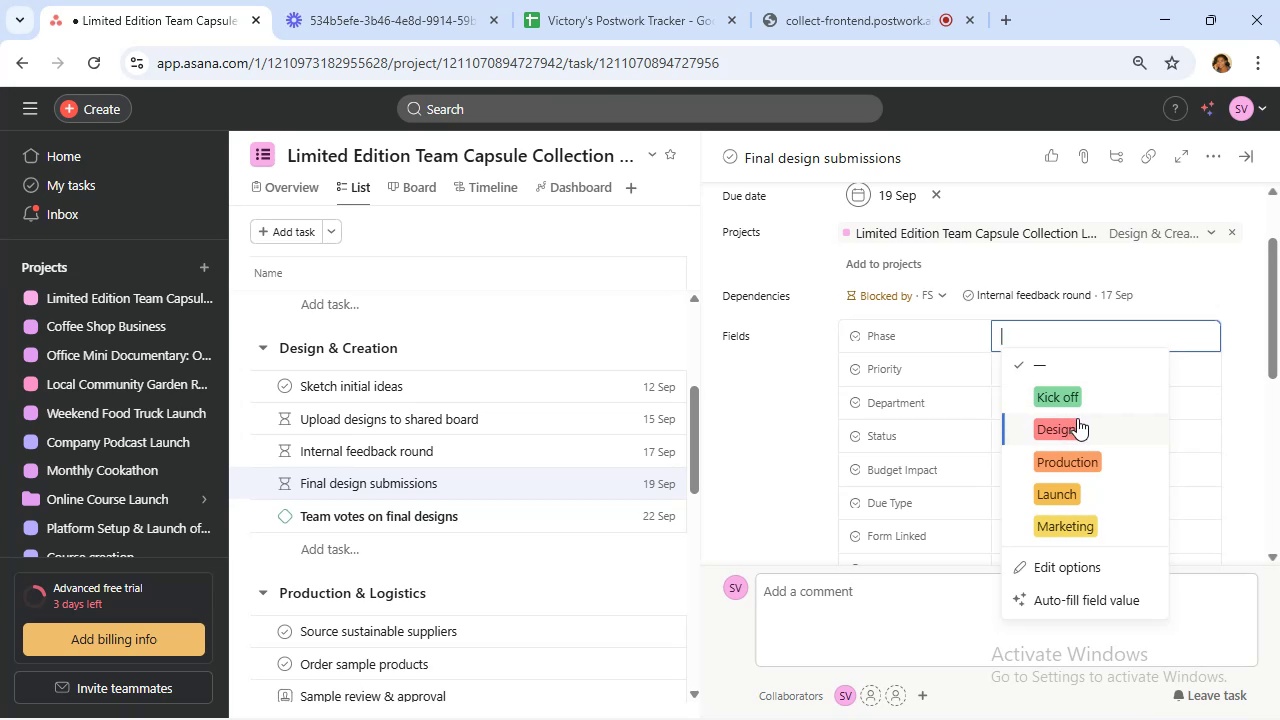 
wait(6.29)
 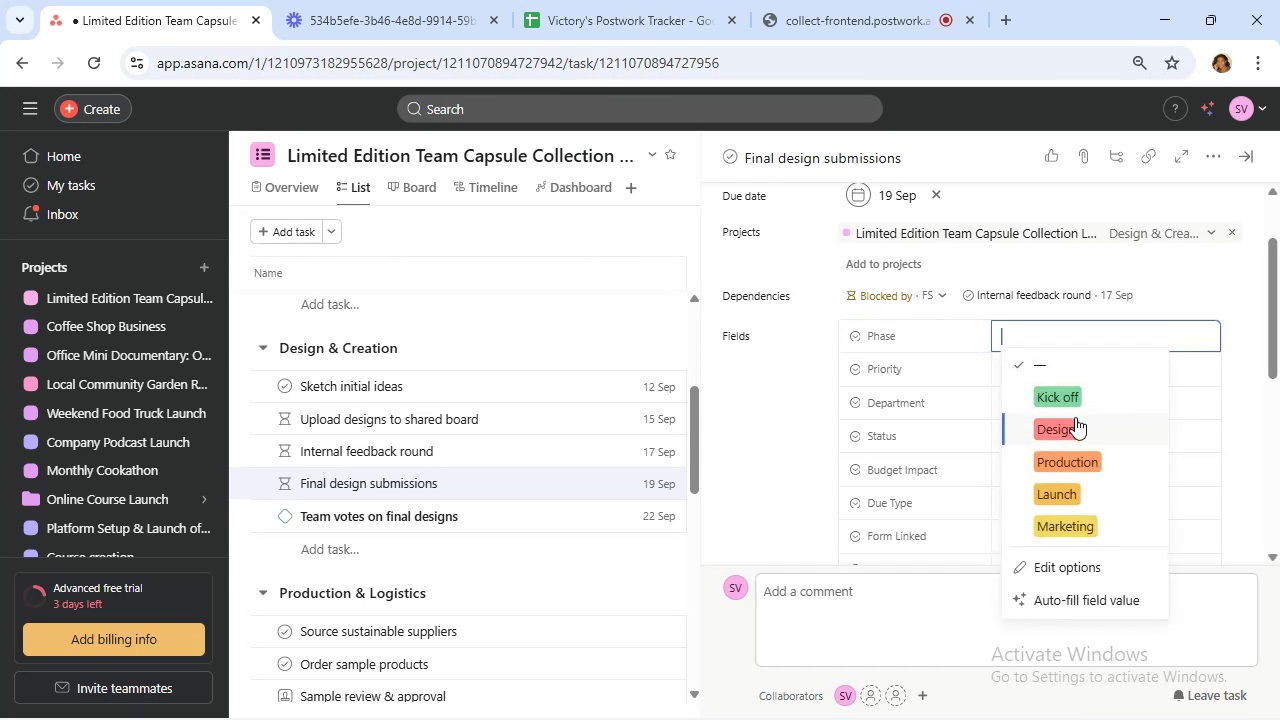 
left_click([1078, 421])
 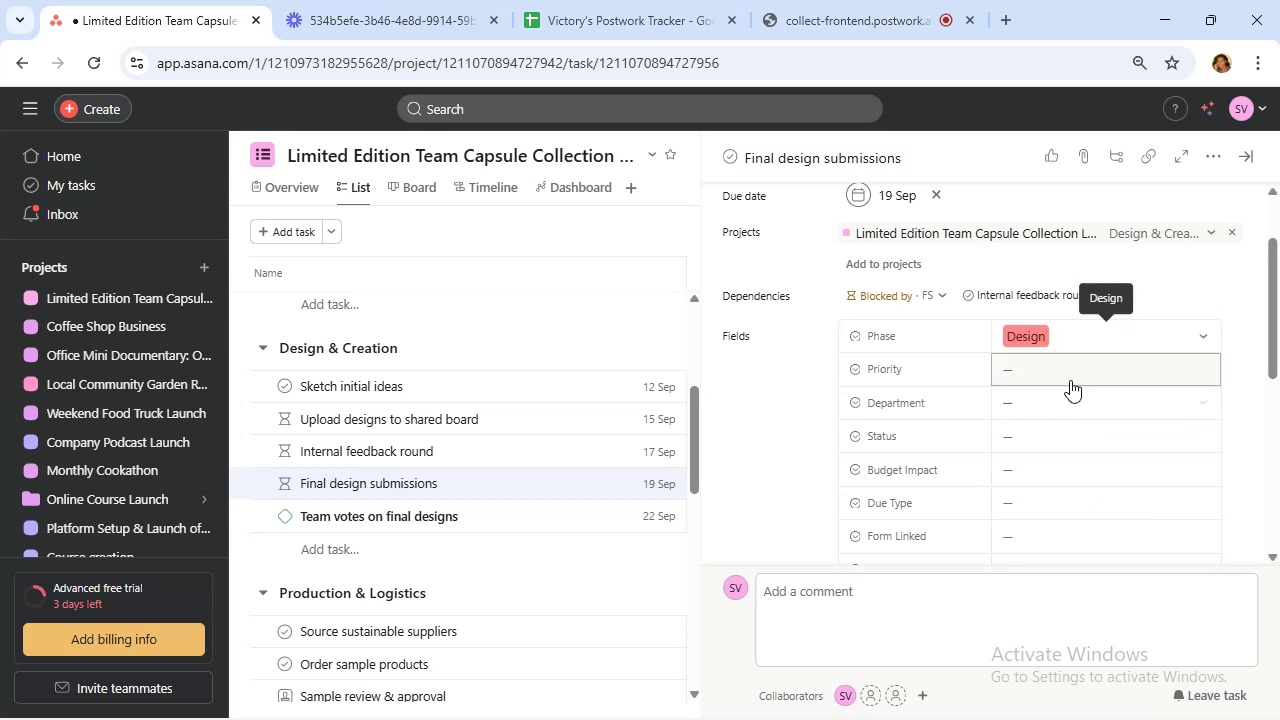 
left_click([1069, 380])
 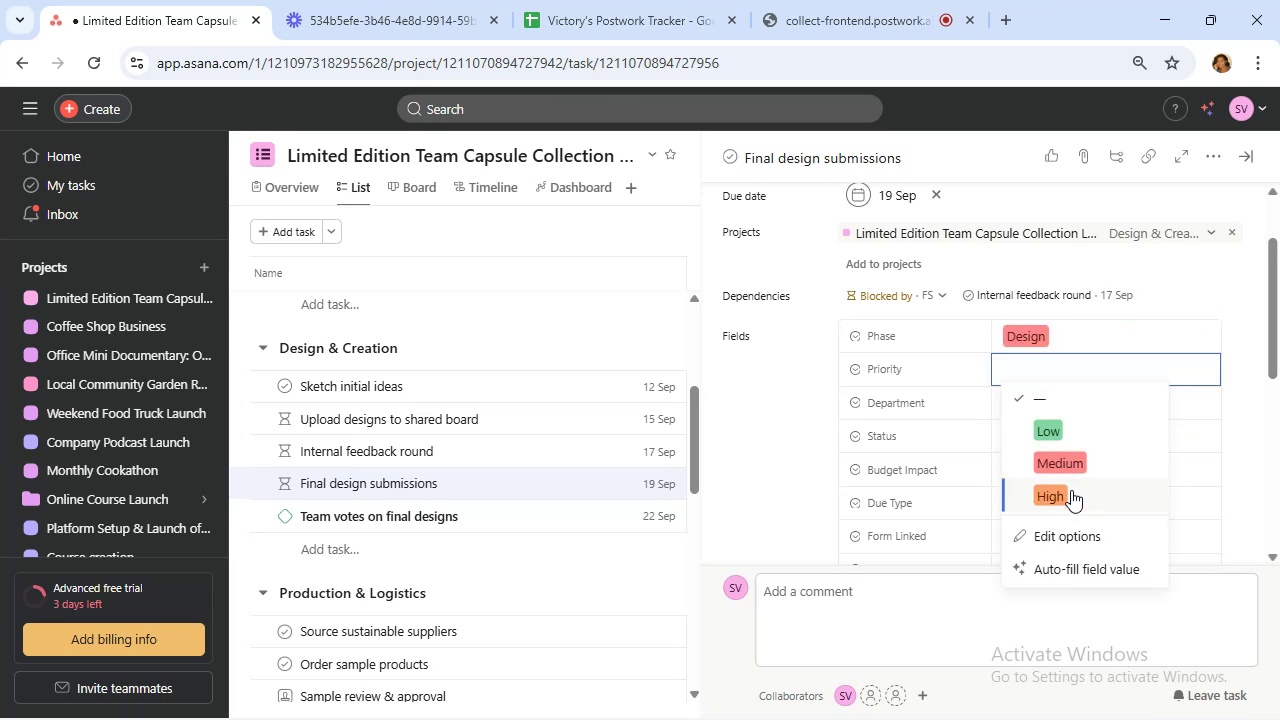 
left_click([1071, 490])
 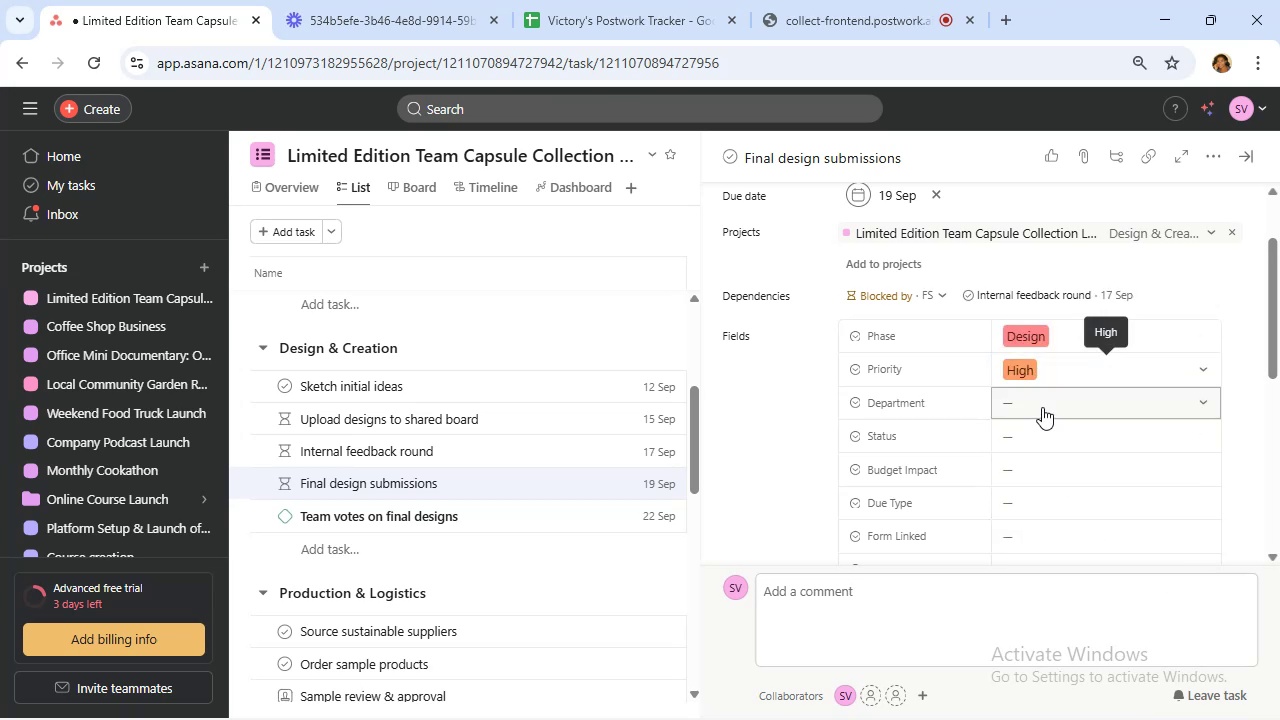 
left_click([1042, 407])
 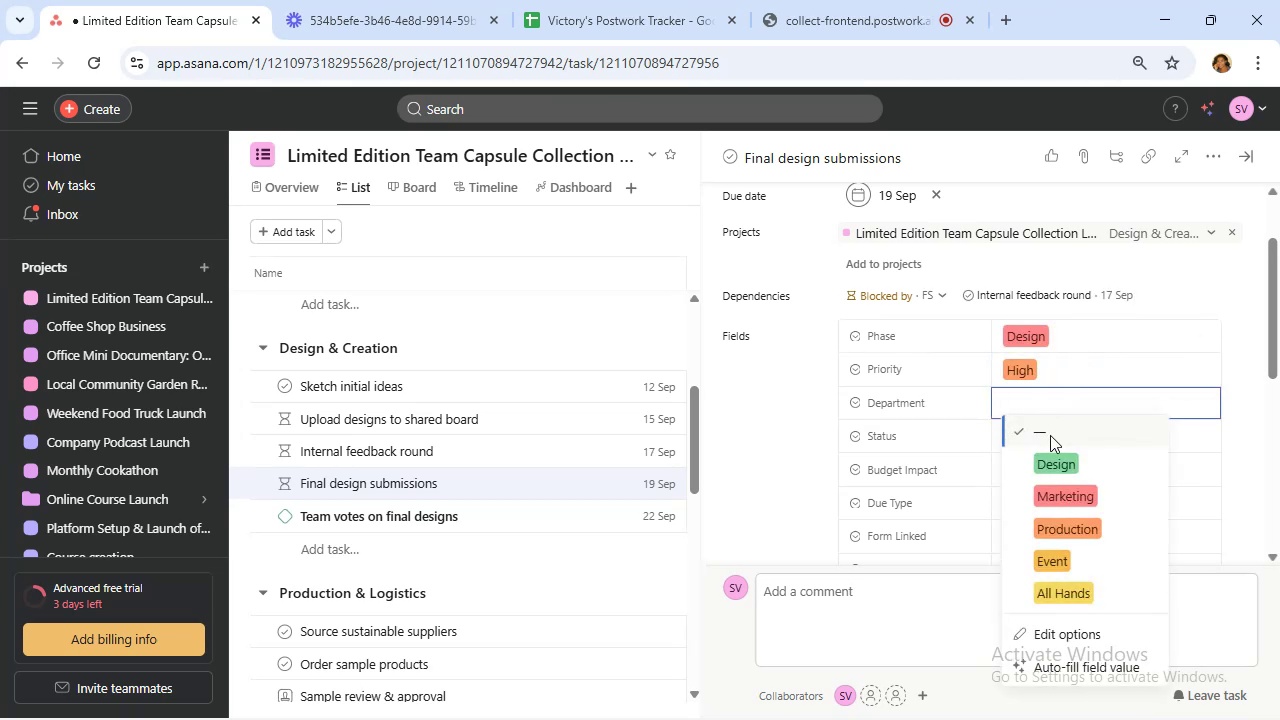 
left_click([1068, 464])
 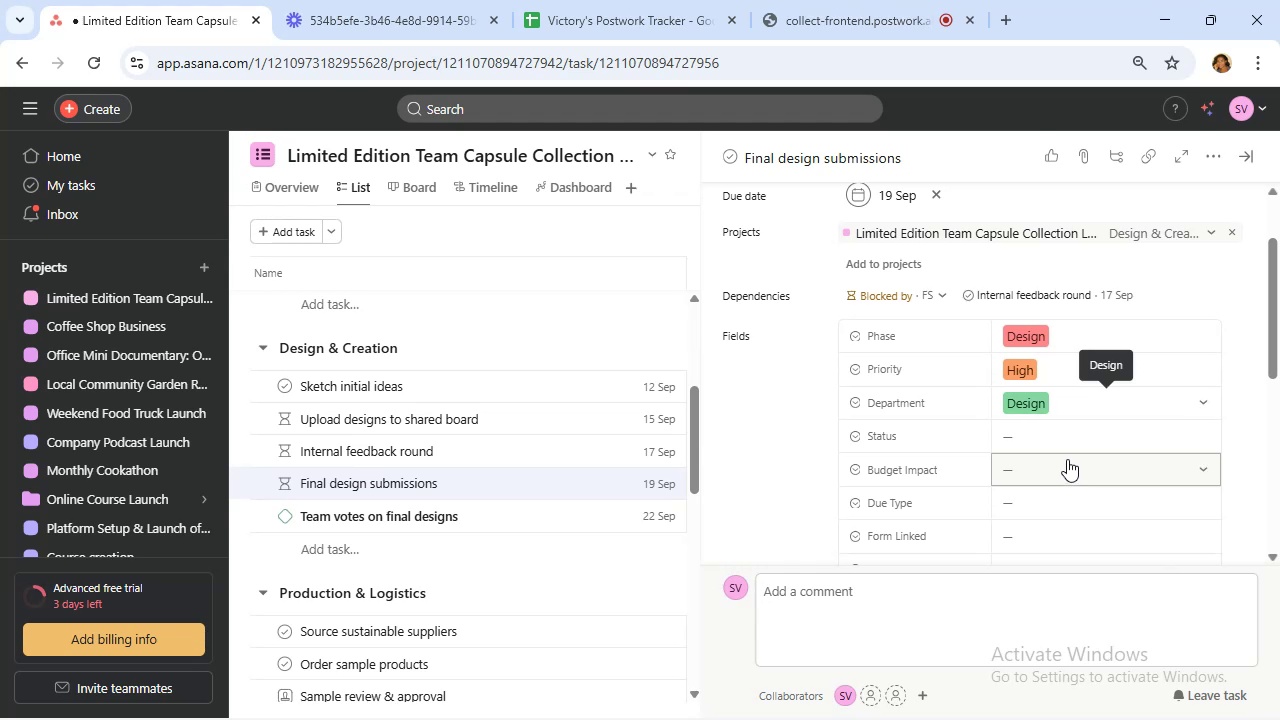 
left_click([1064, 442])
 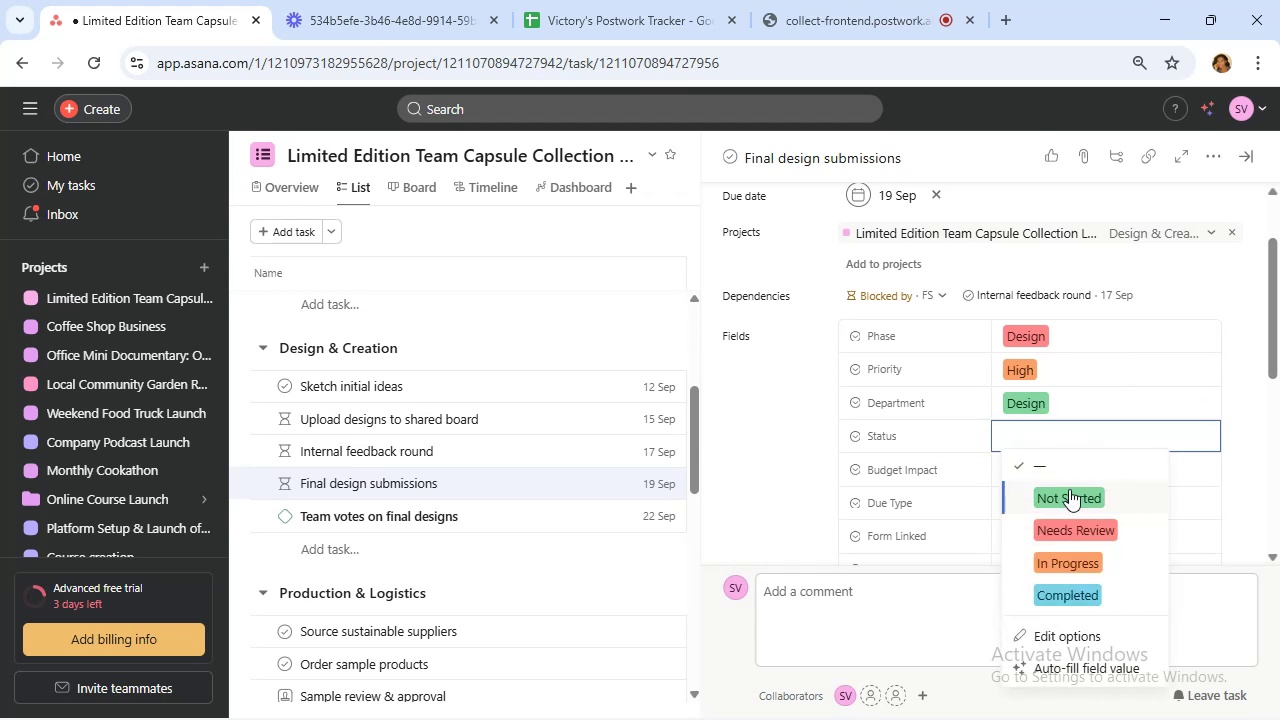 
left_click([1069, 488])
 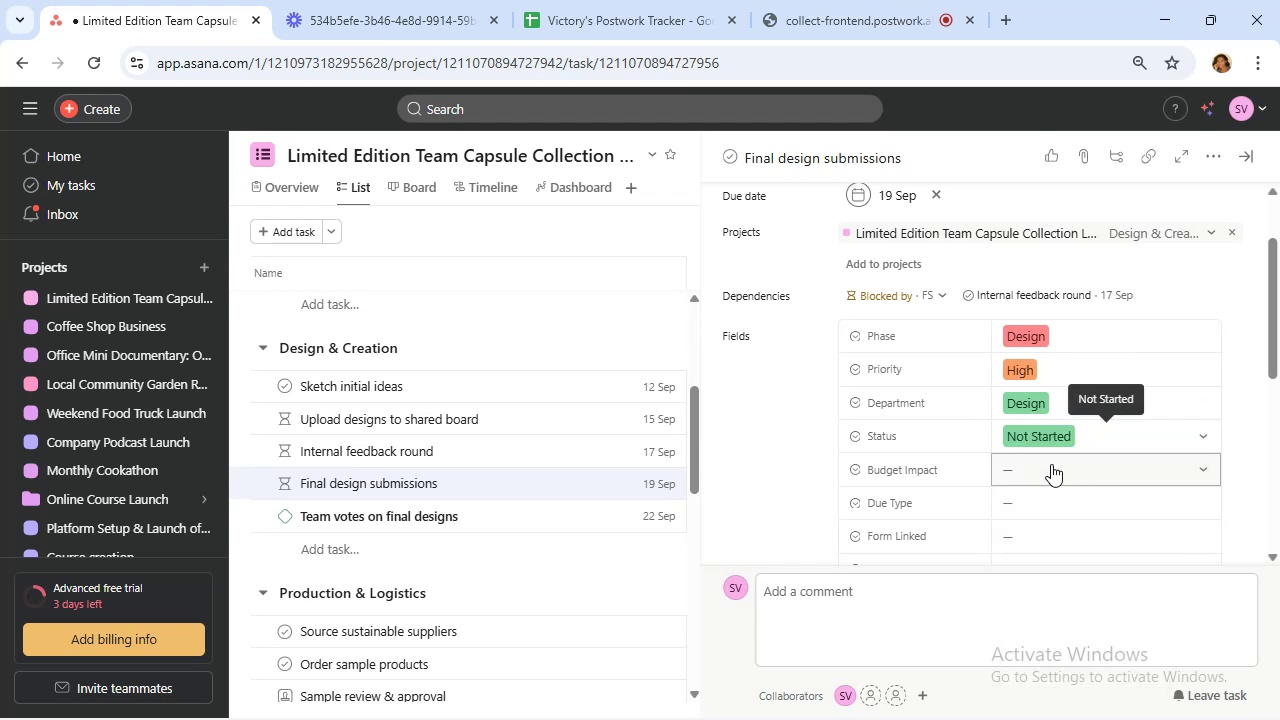 
left_click([1051, 464])
 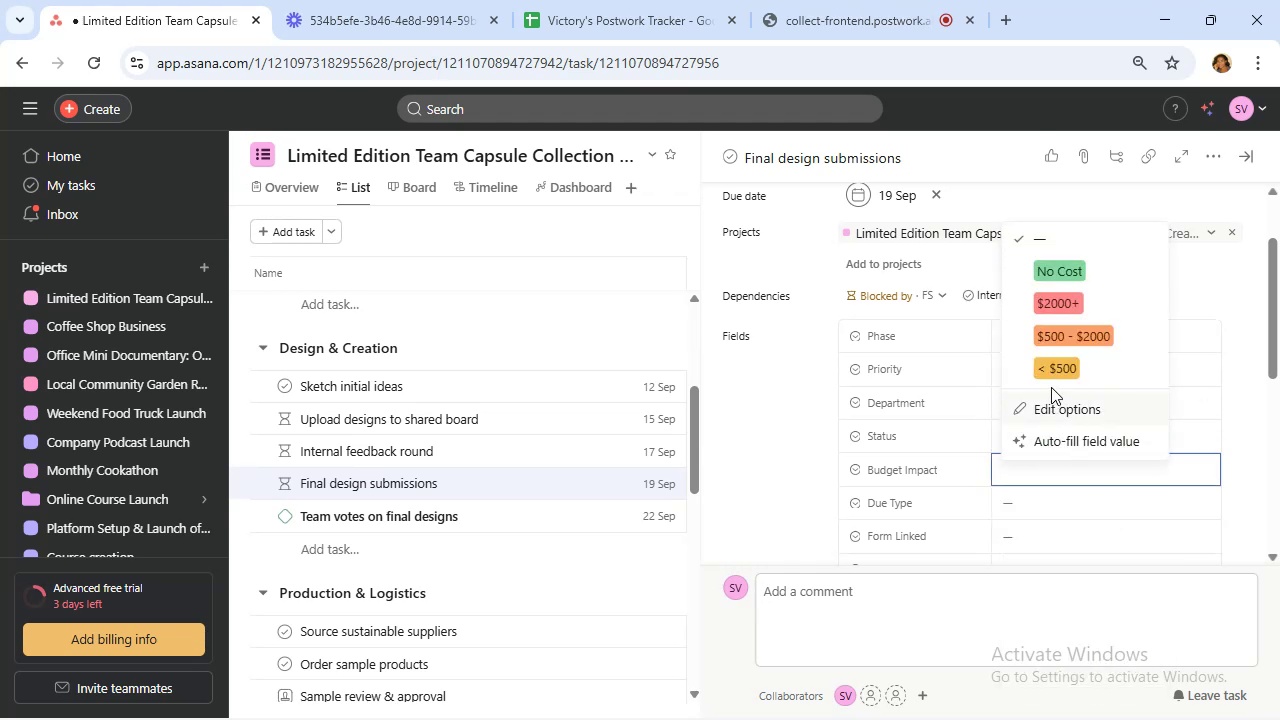 
left_click([1066, 271])
 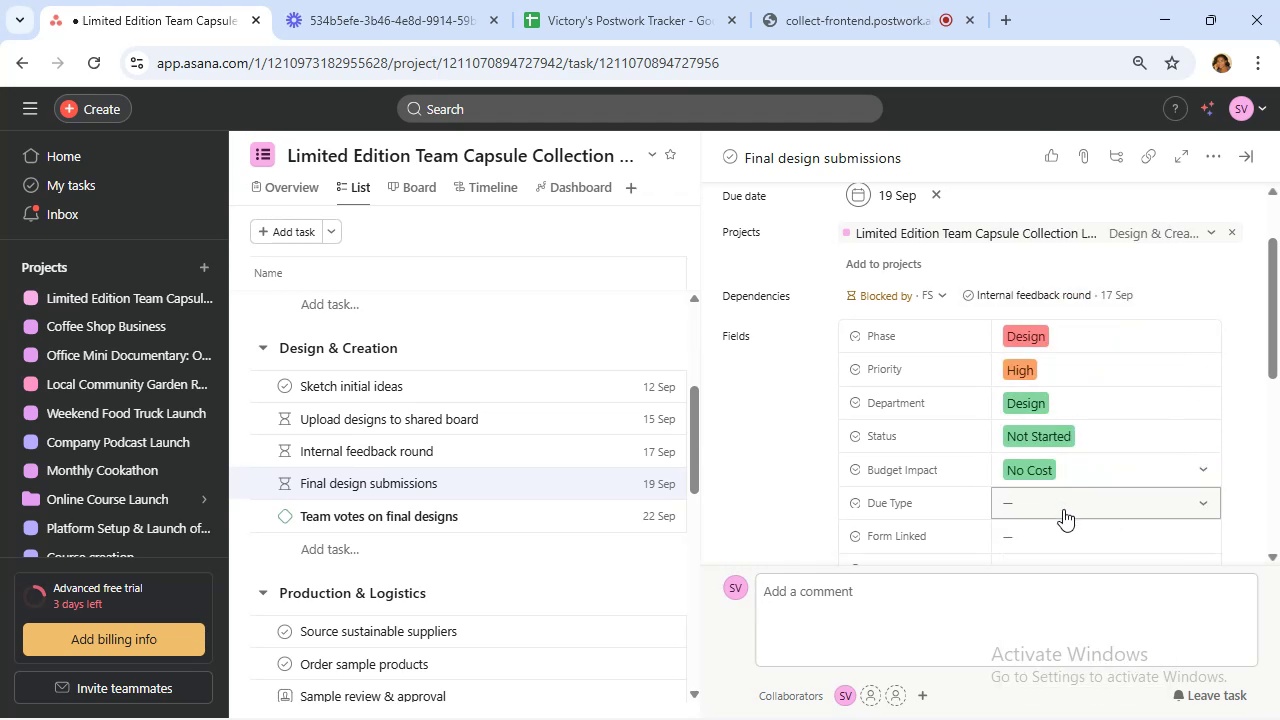 
left_click([1063, 509])
 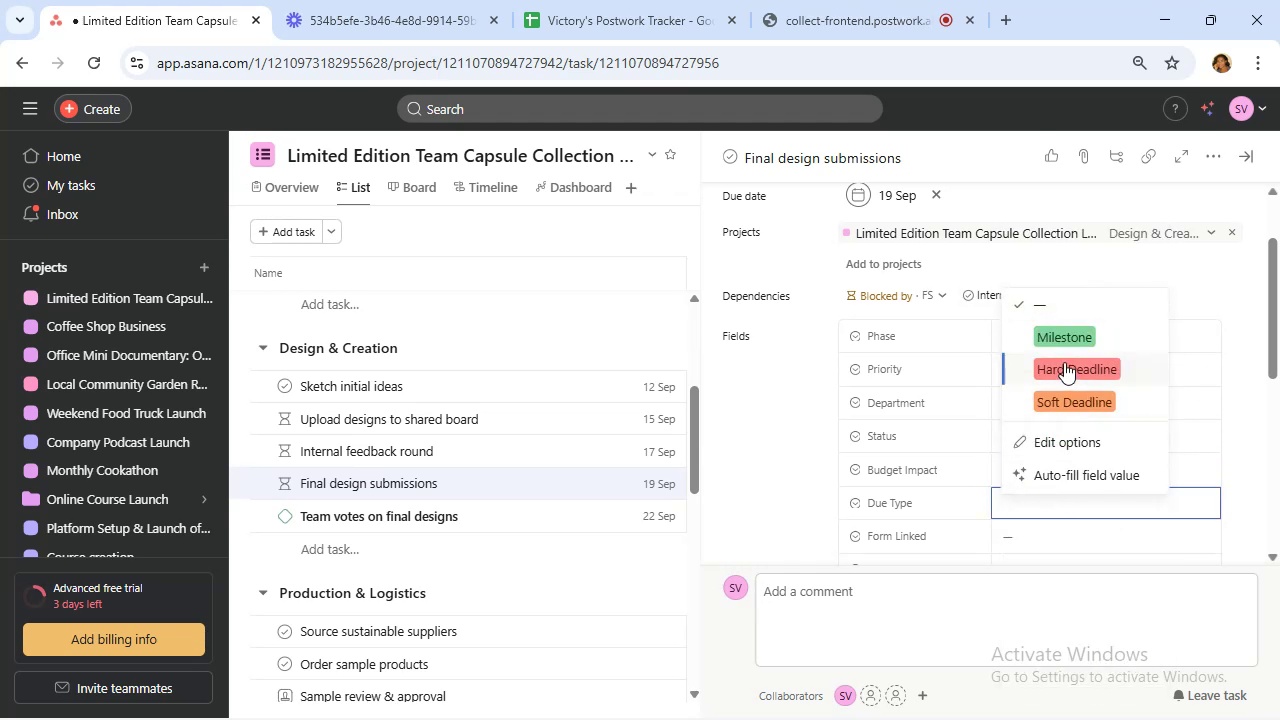 
left_click([1064, 362])
 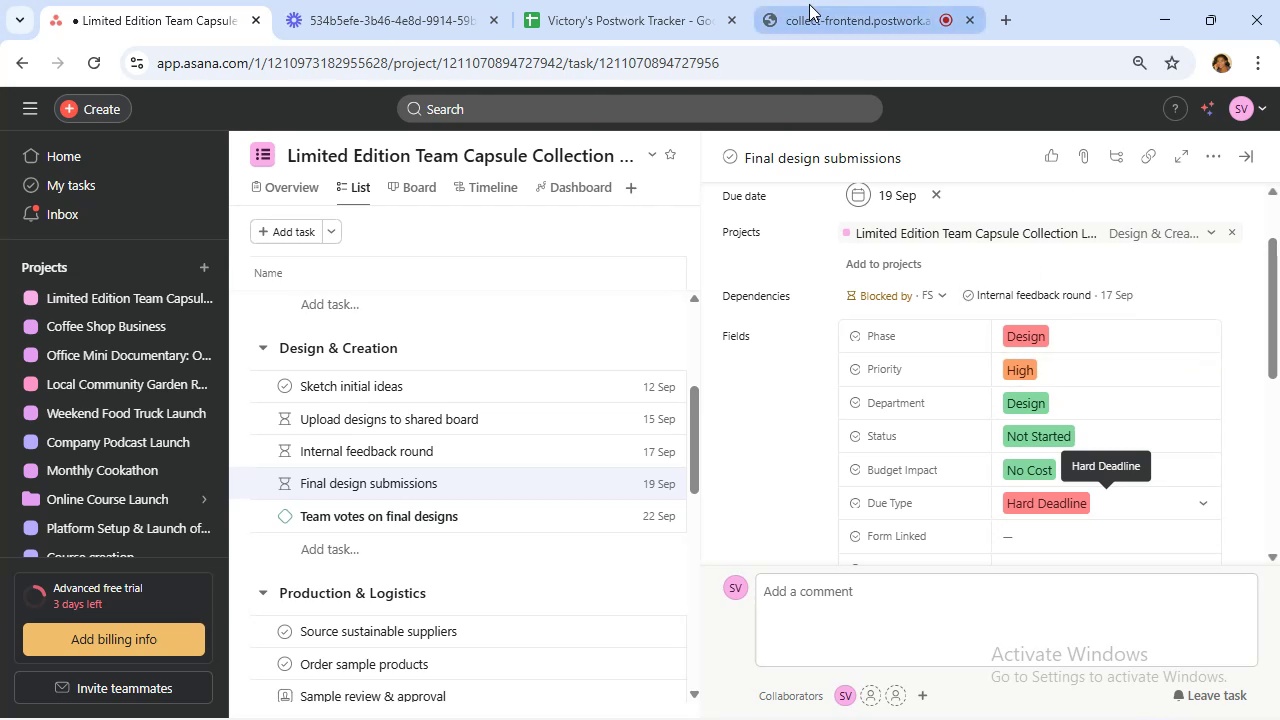 
left_click([810, 6])
 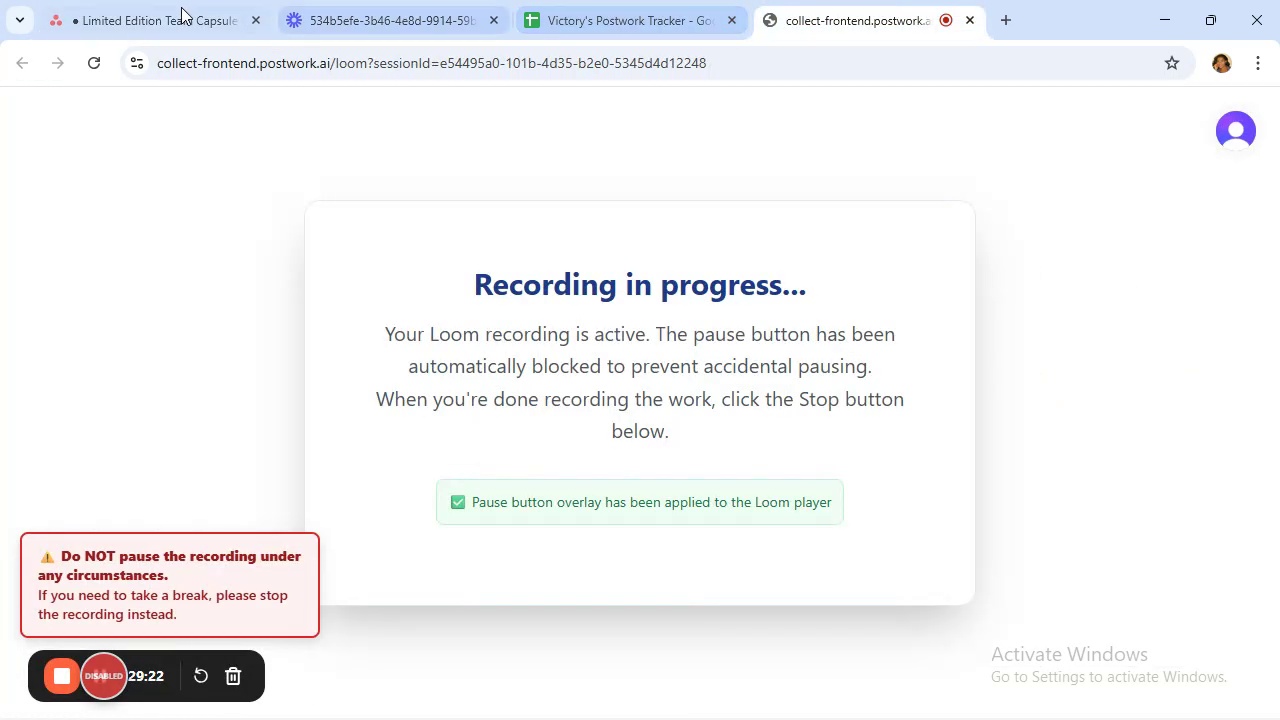 
left_click([179, 7])
 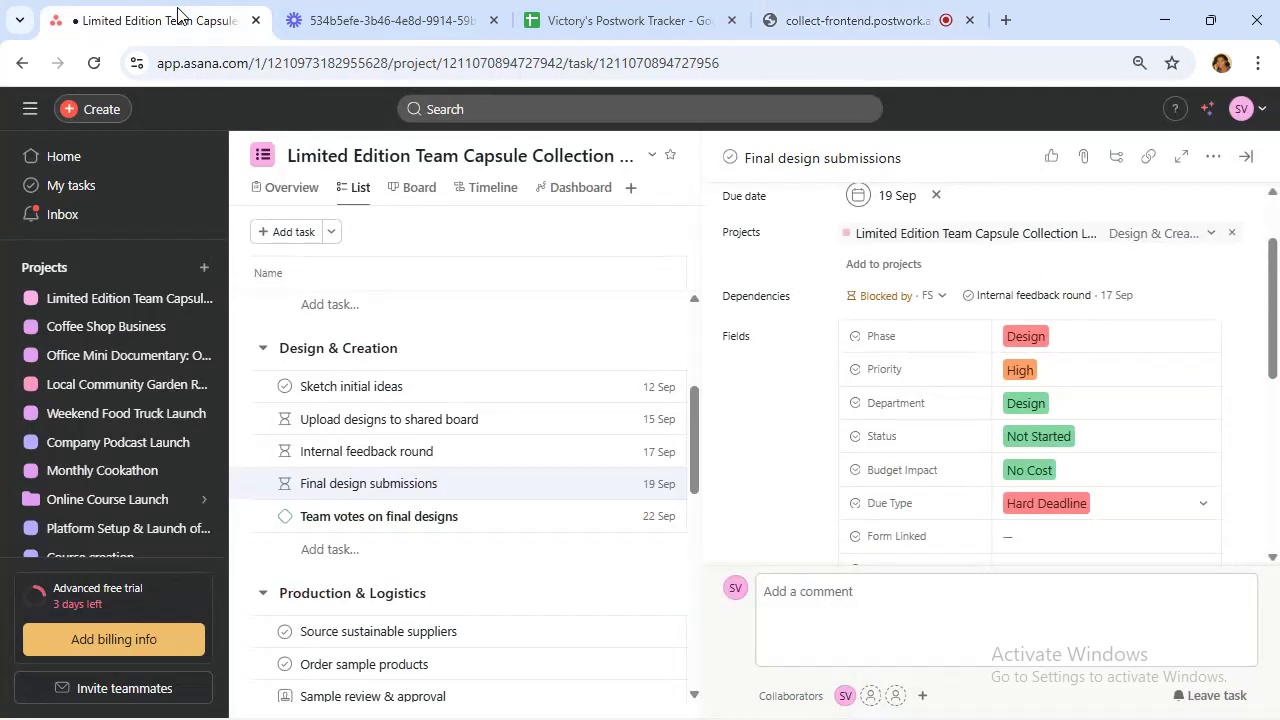 
scroll: coordinate [1016, 399], scroll_direction: down, amount: 4.0
 